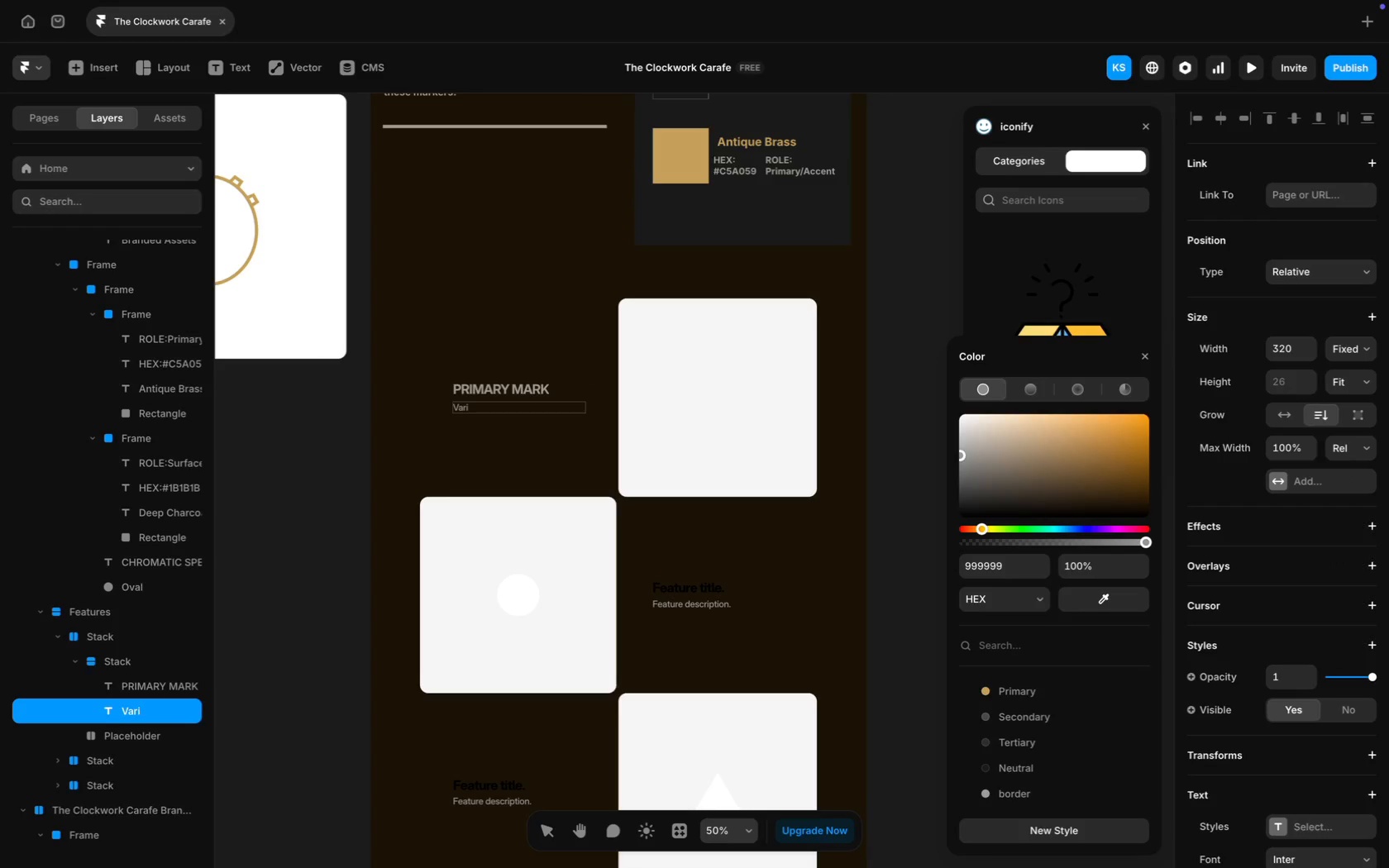 
type(iant: Alpha)
 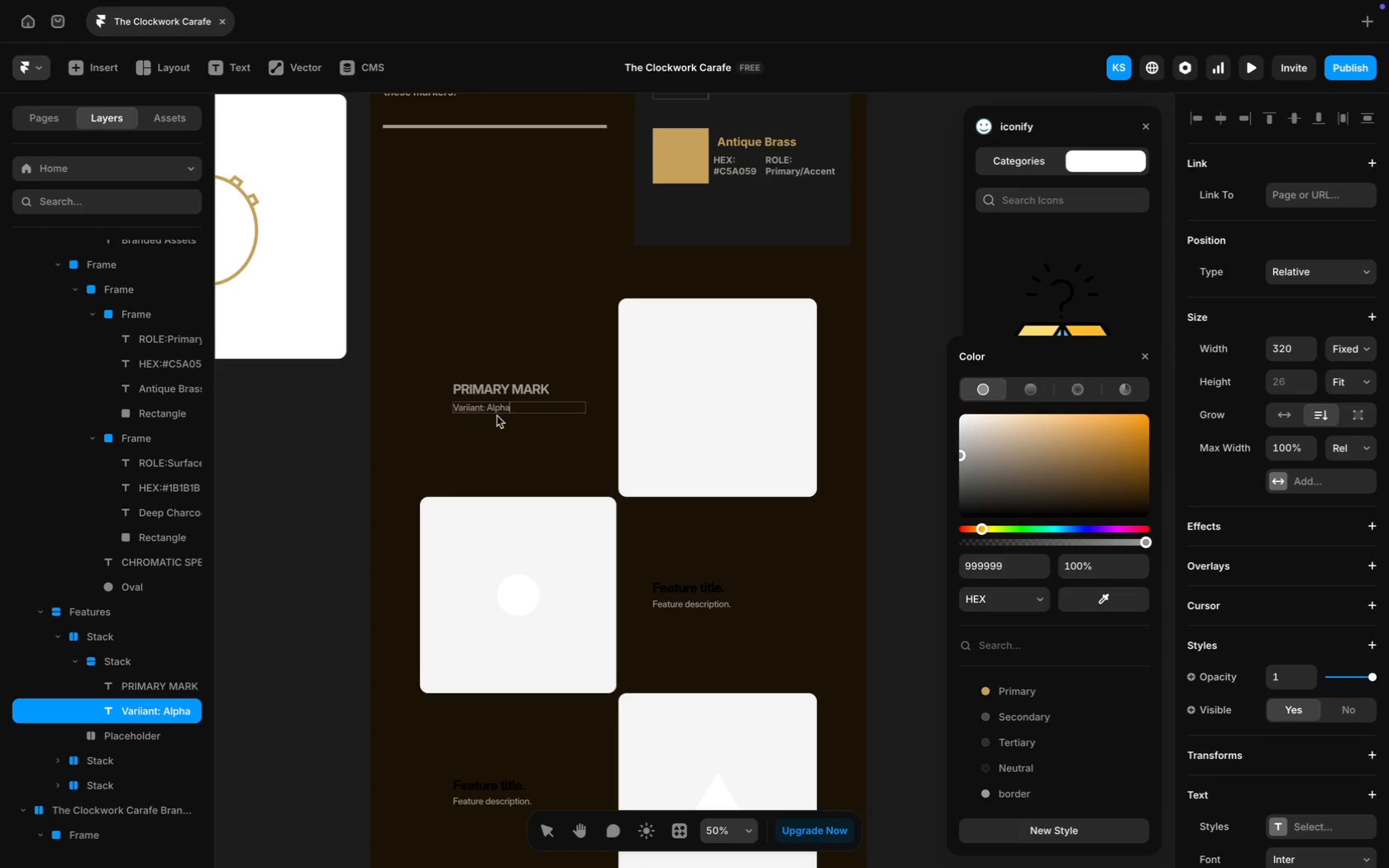 
key(ArrowLeft)
 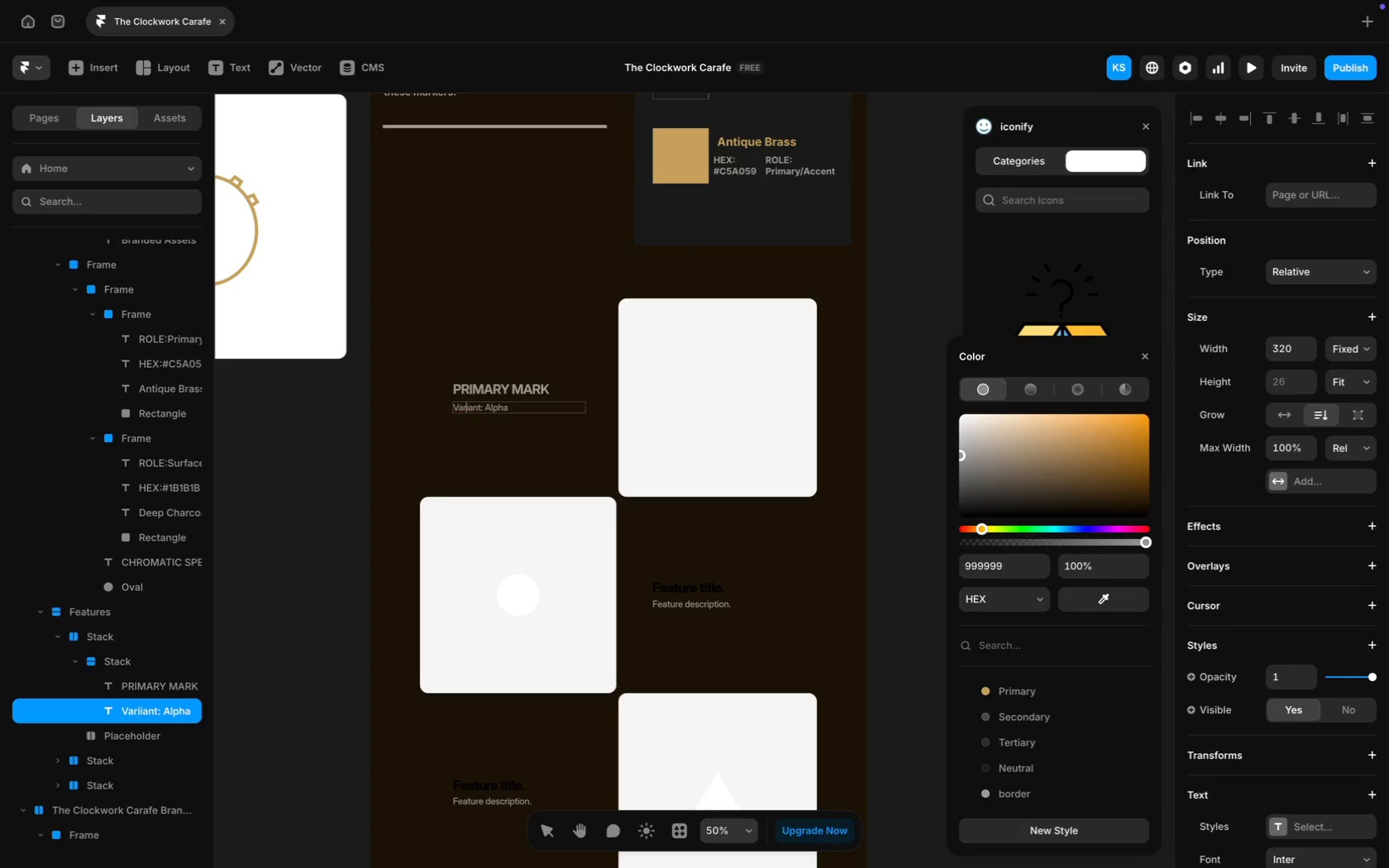 
key(Backspace)
 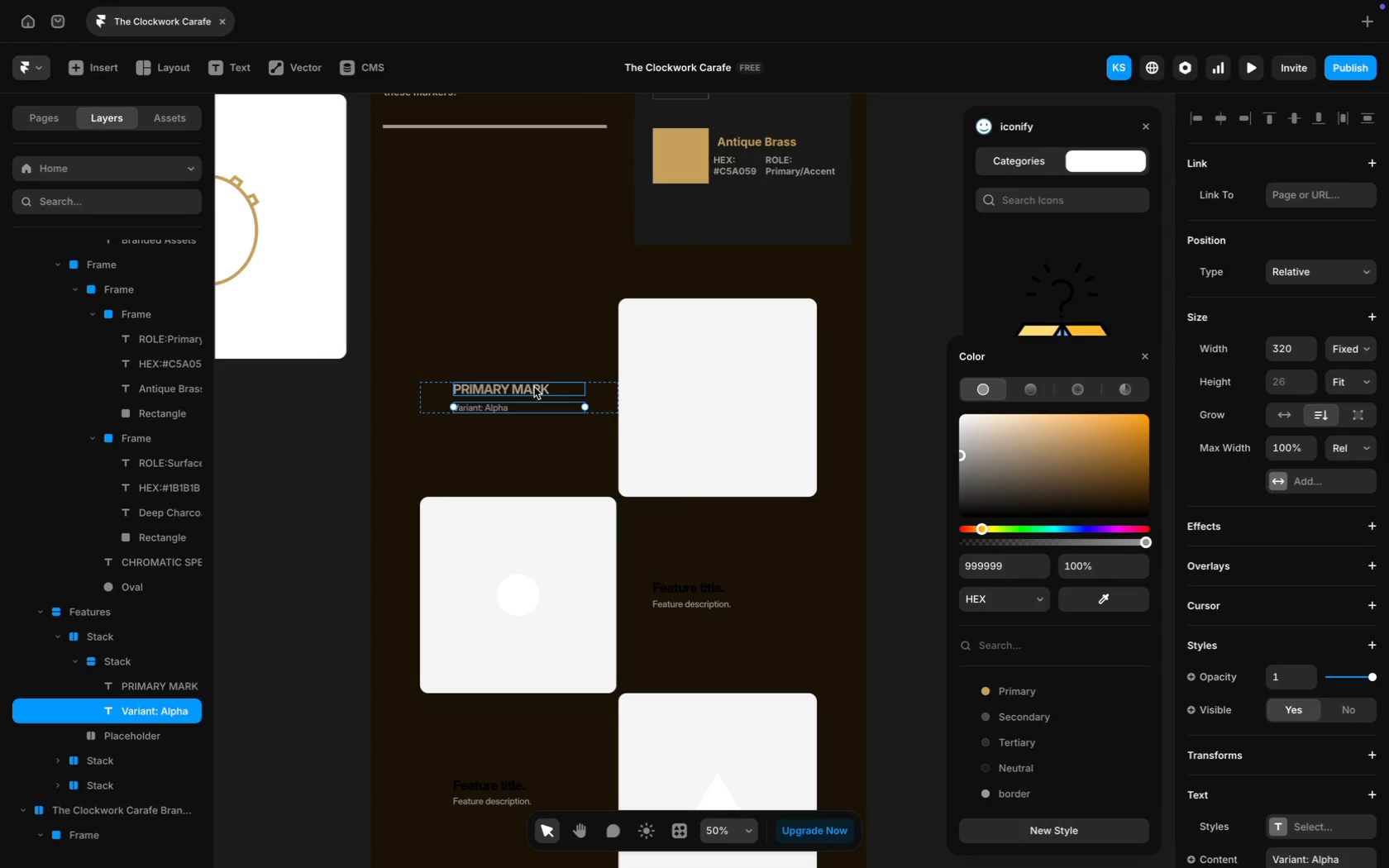 
double_click([534, 386])
 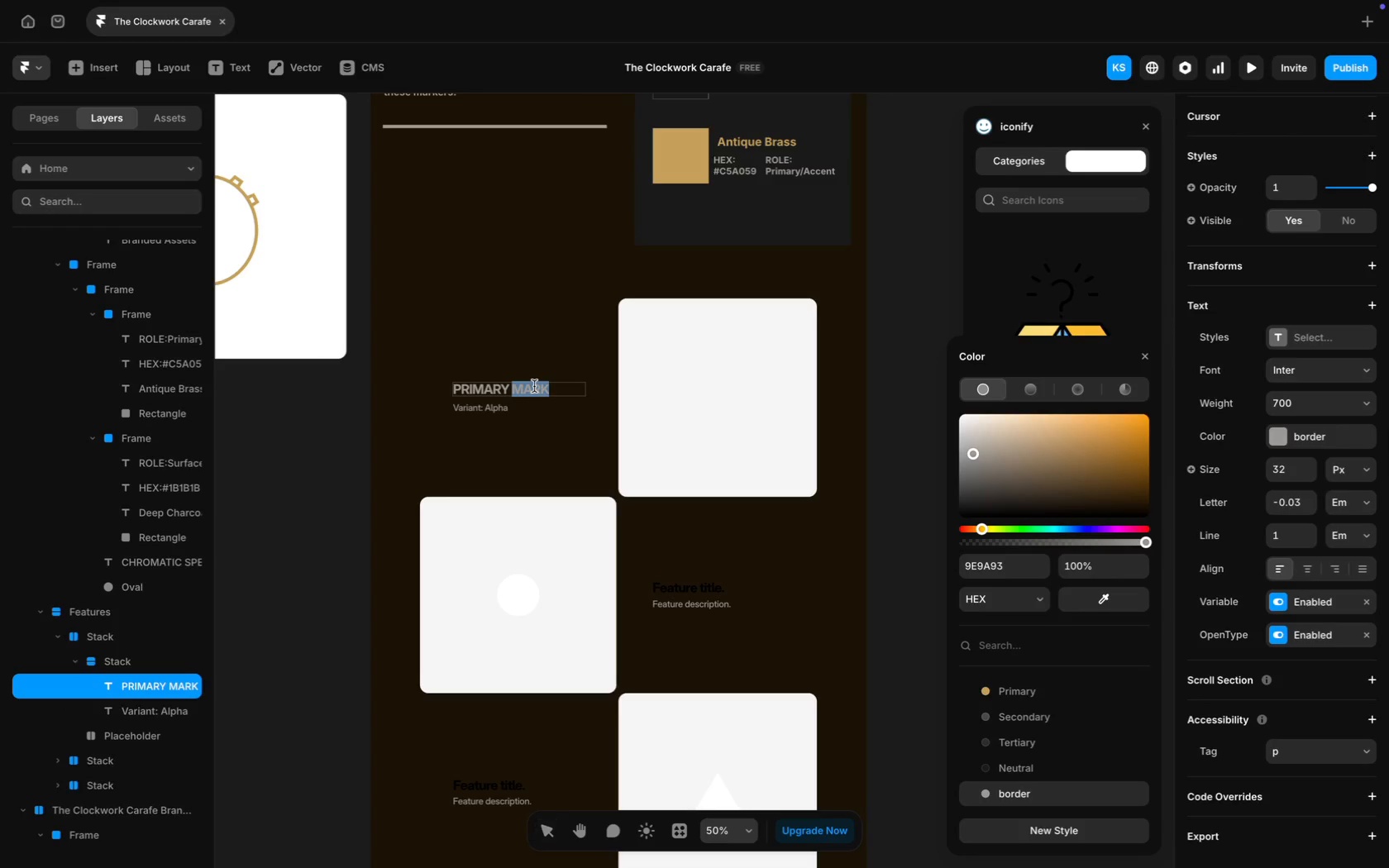 
key(Meta+A)
 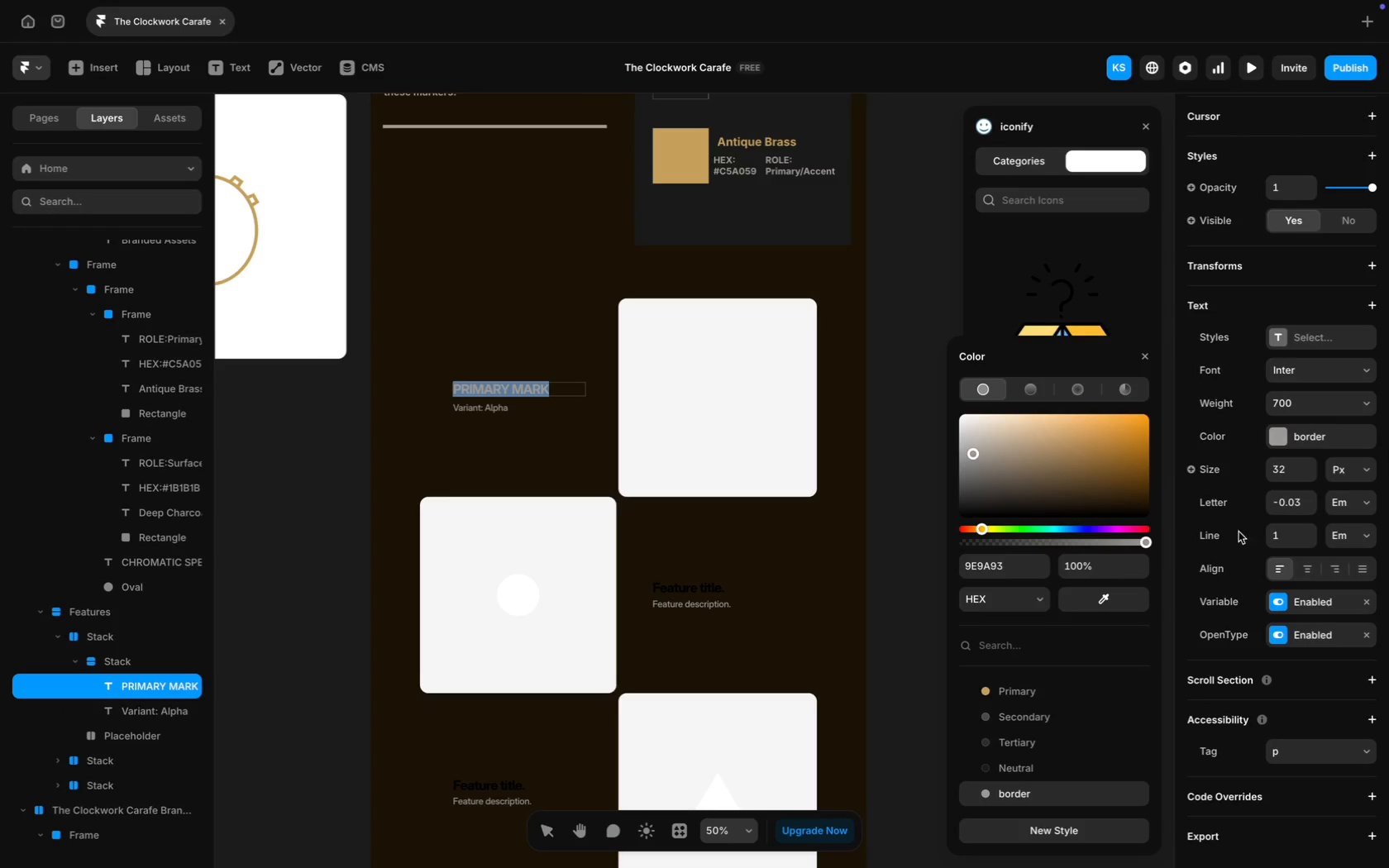 
scroll: coordinate [1312, 589], scroll_direction: down, amount: 42.0
 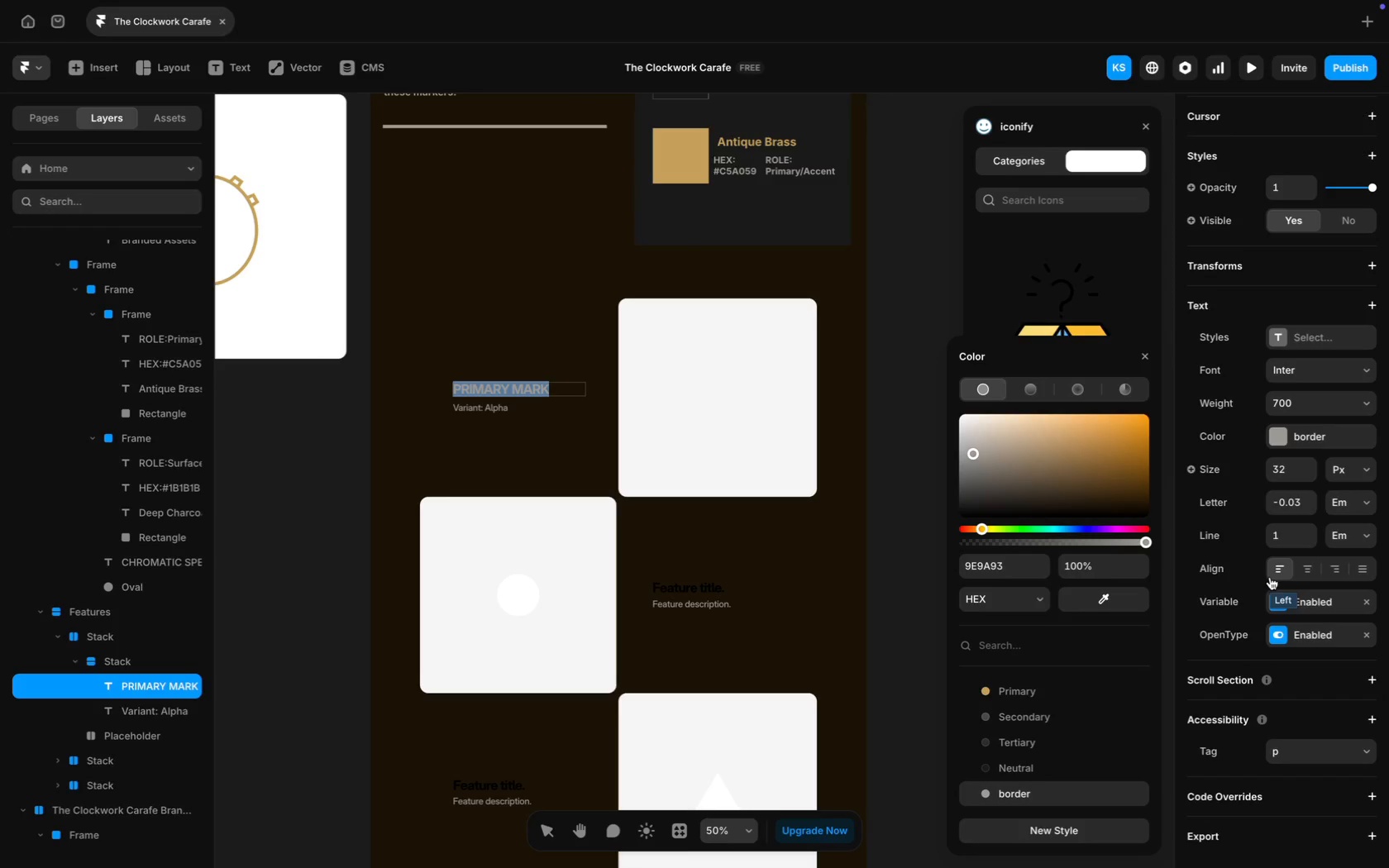 
wait(11.65)
 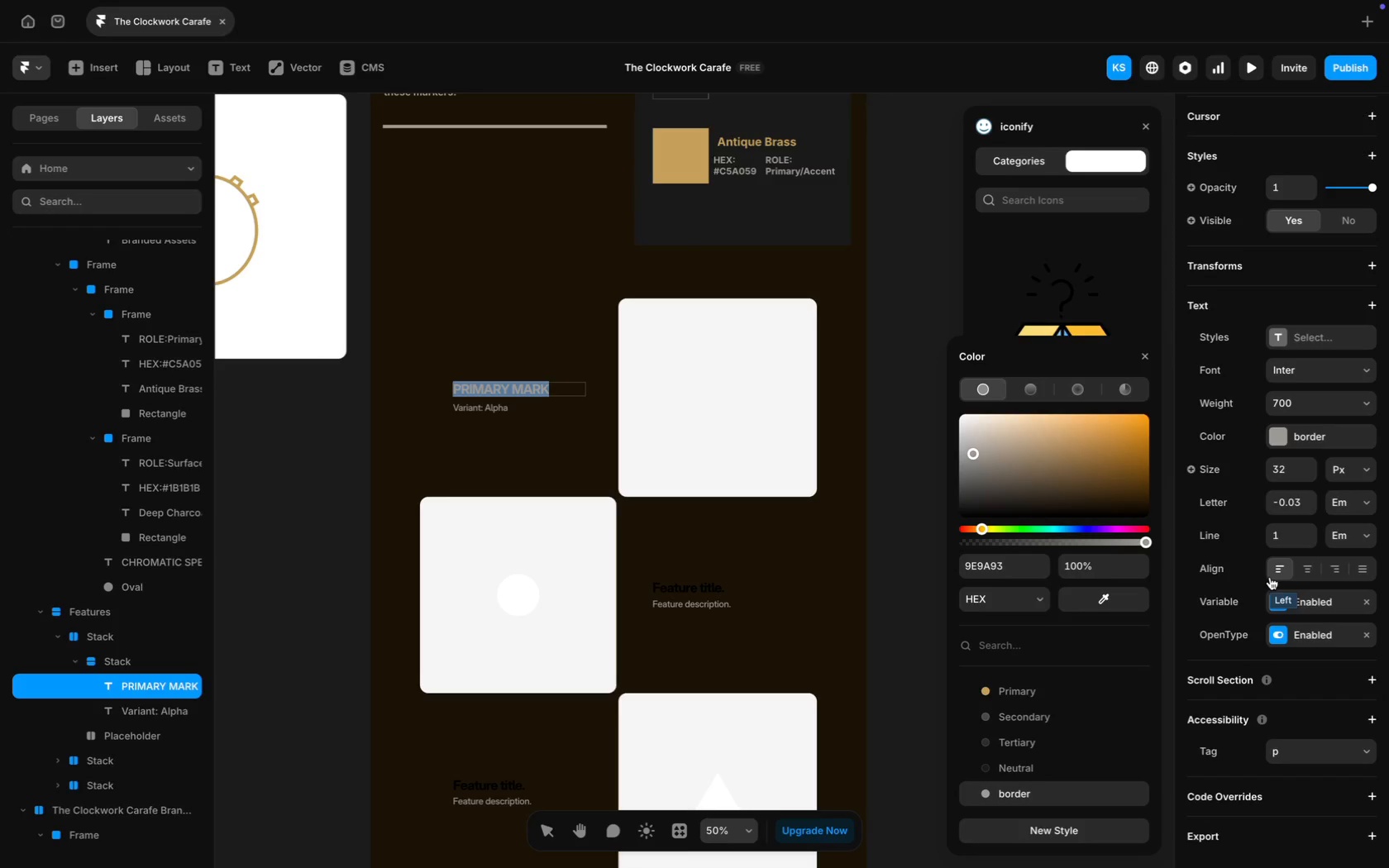 
type(lib)
 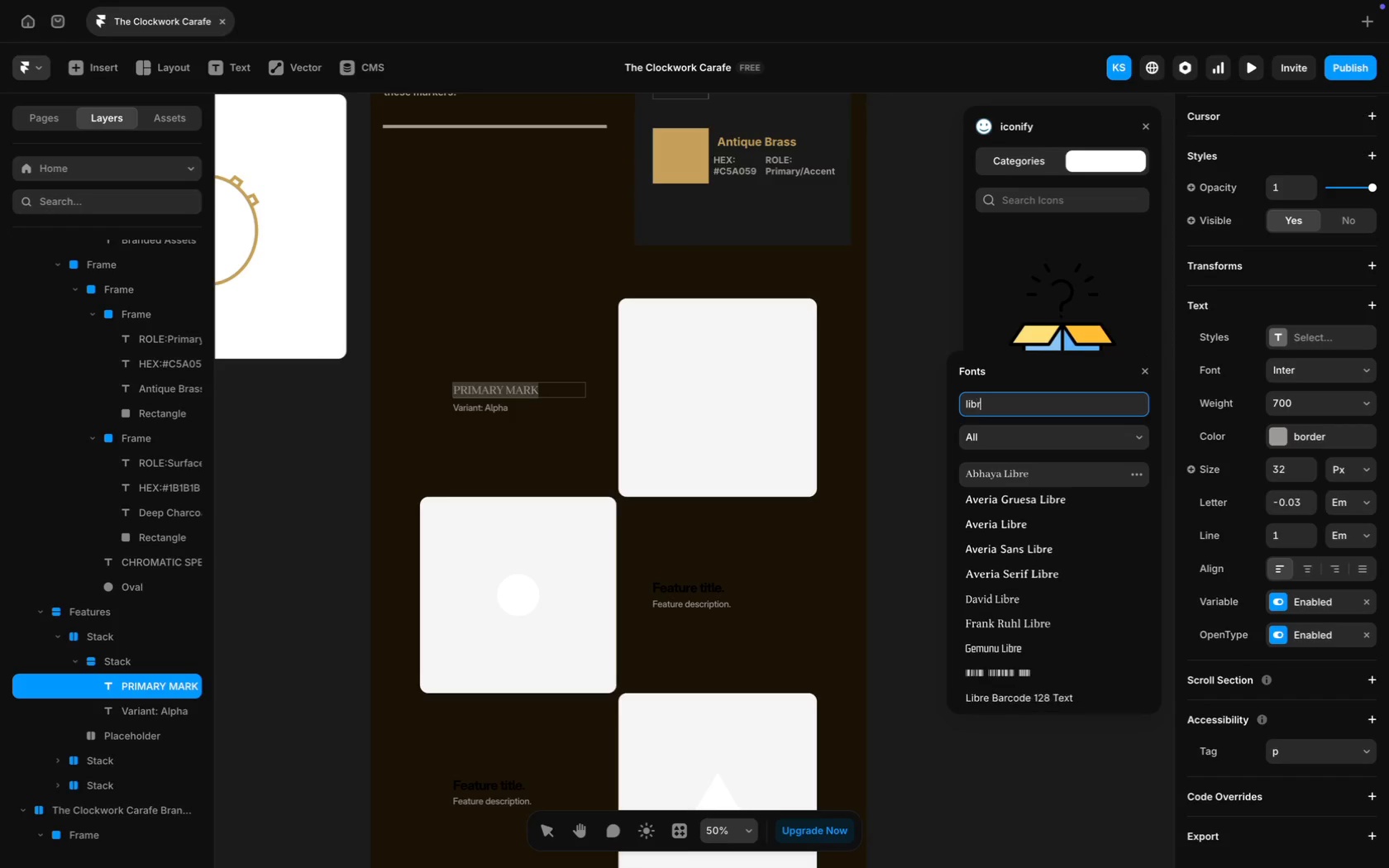 
type(re)
 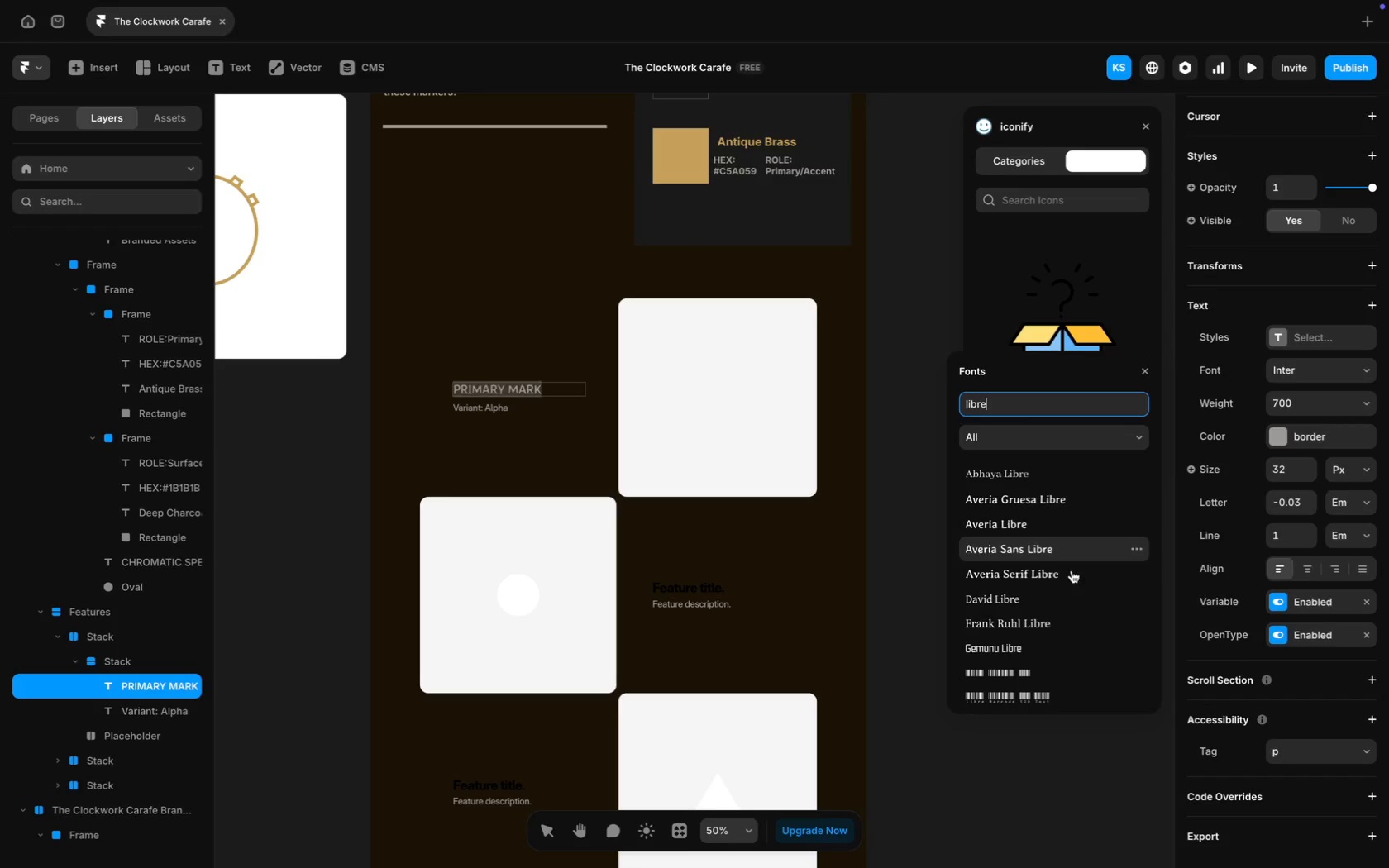 
scroll: coordinate [1068, 584], scroll_direction: down, amount: 54.0
 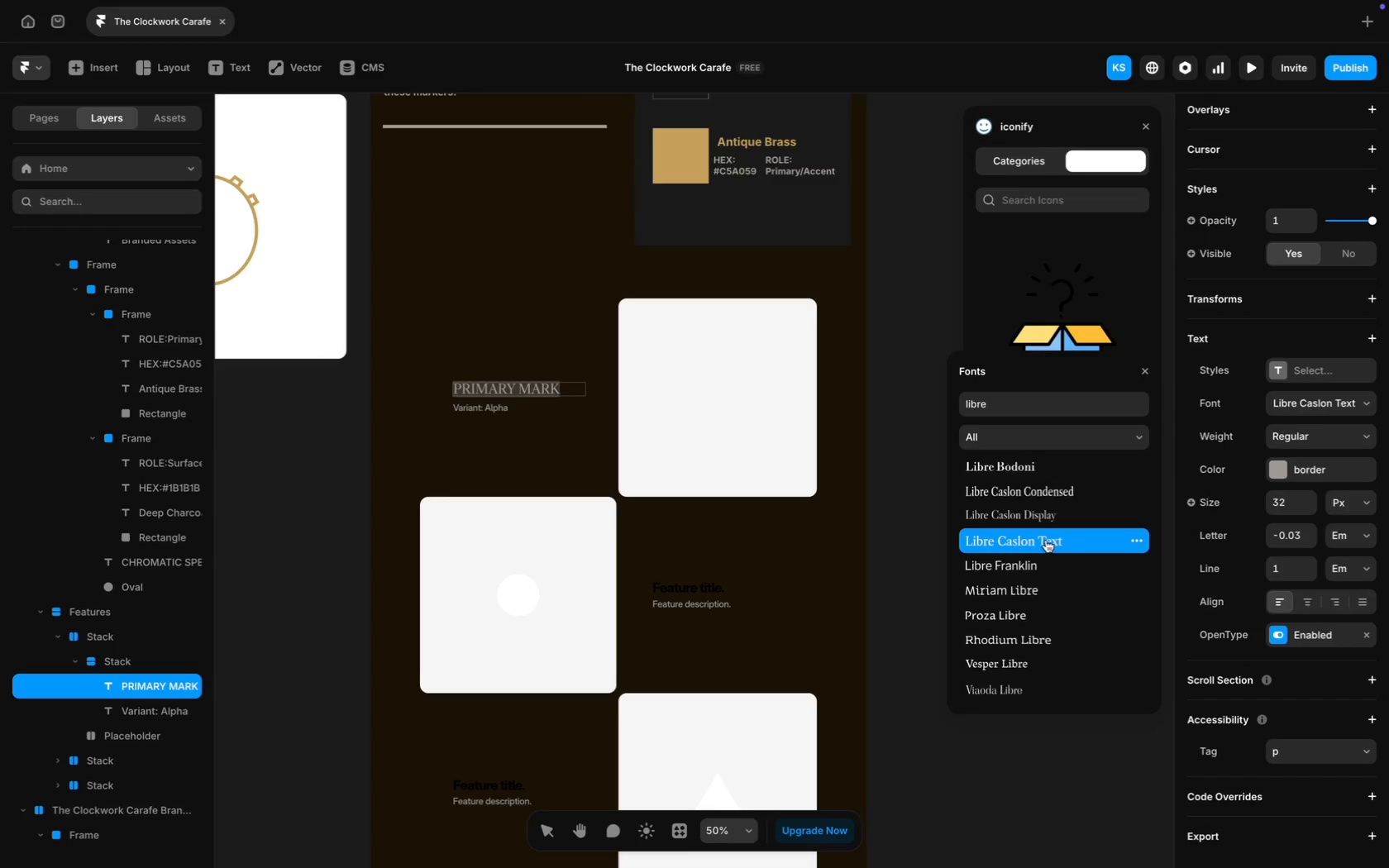 
wait(8.99)
 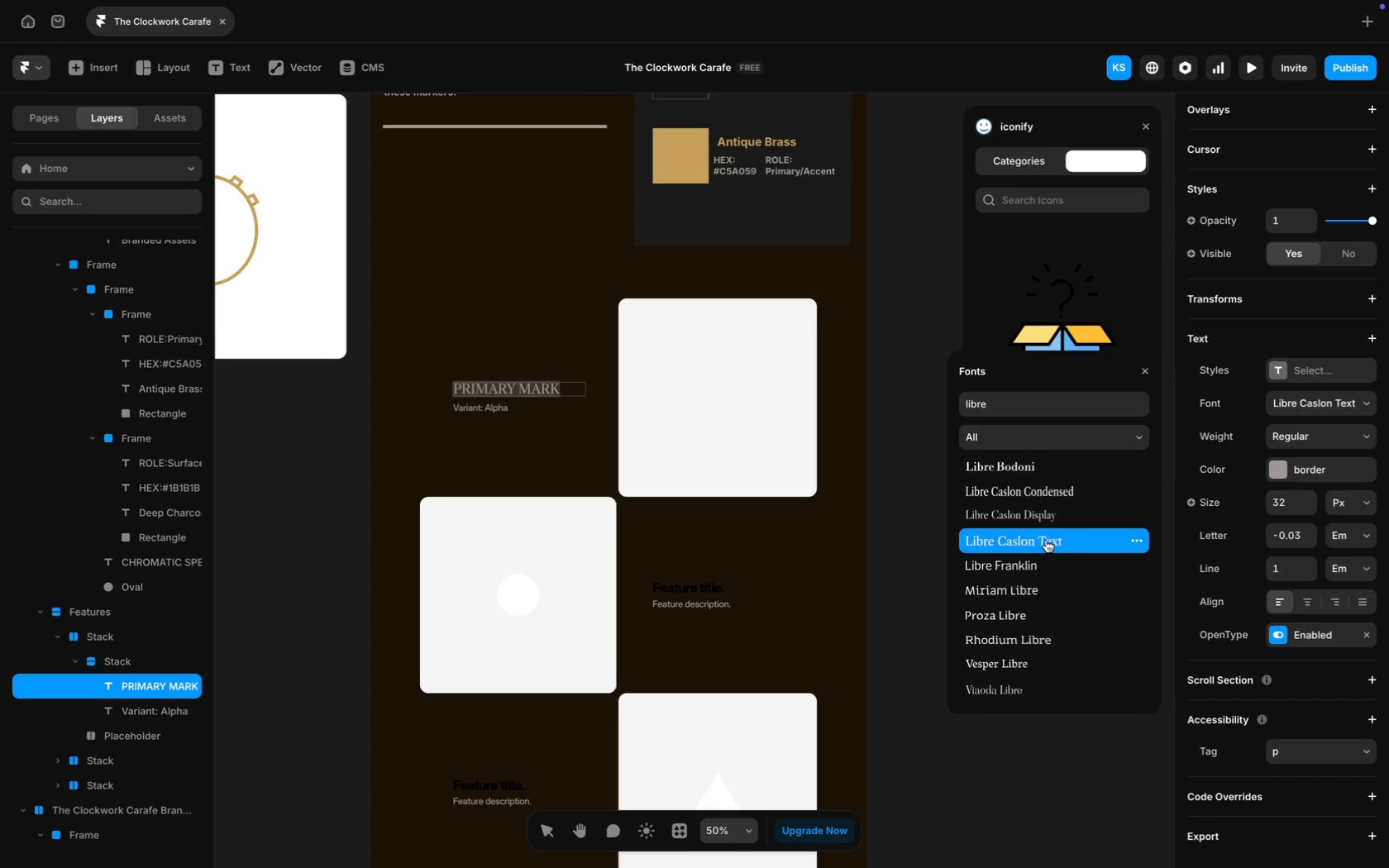 
left_click([1045, 545])
 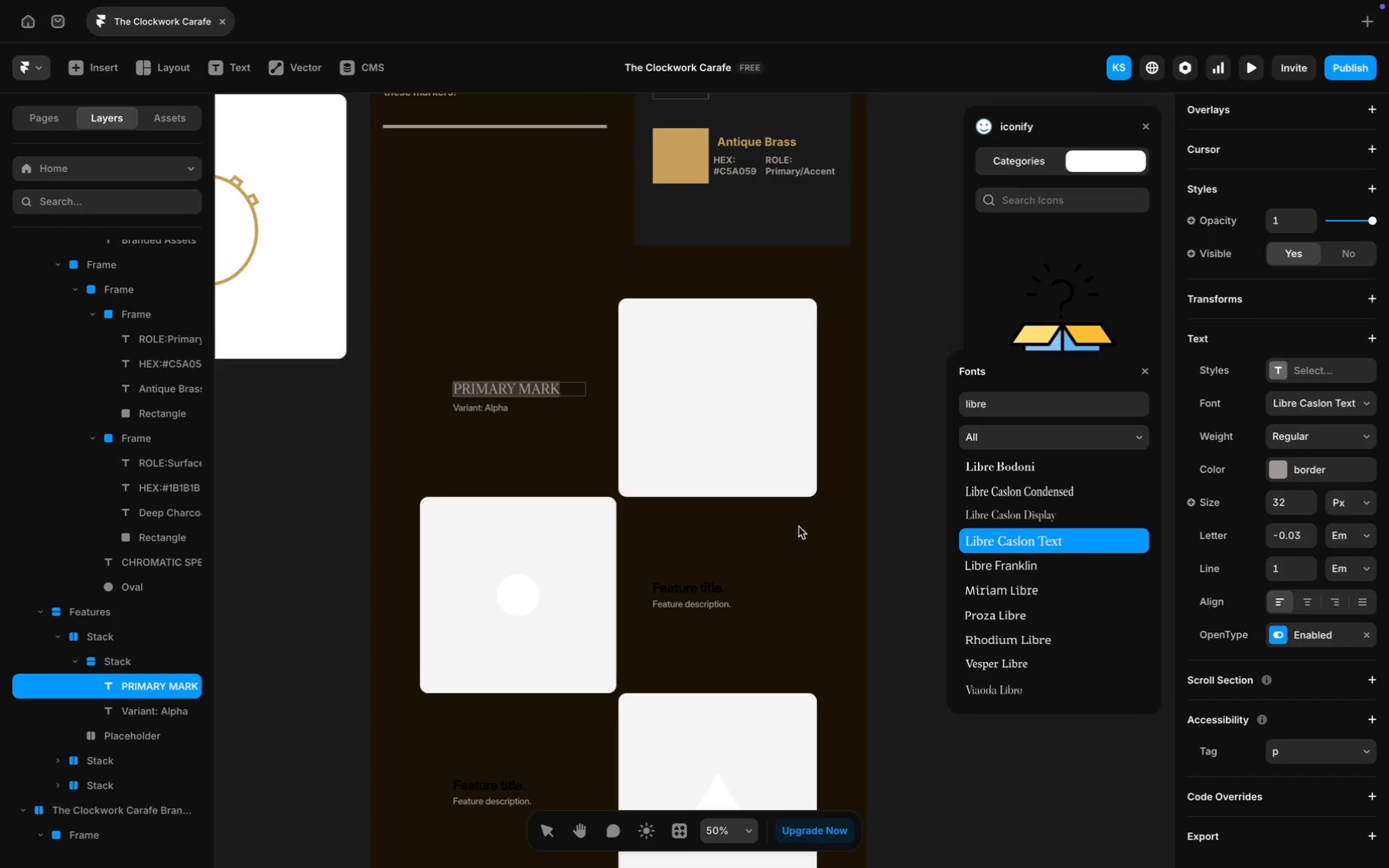 
scroll: coordinate [515, 482], scroll_direction: up, amount: 67.0
 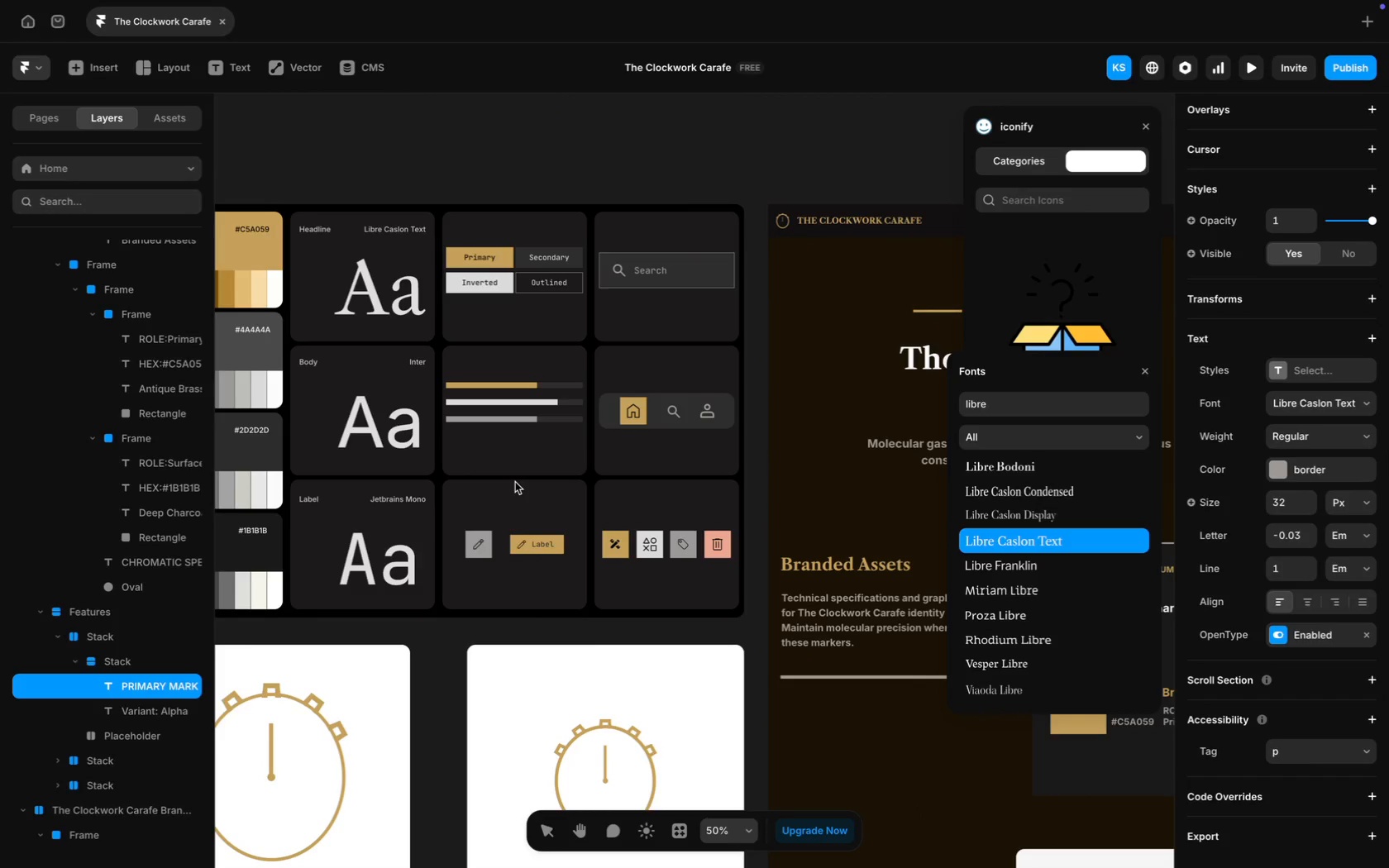 
scroll: coordinate [577, 493], scroll_direction: down, amount: 67.0
 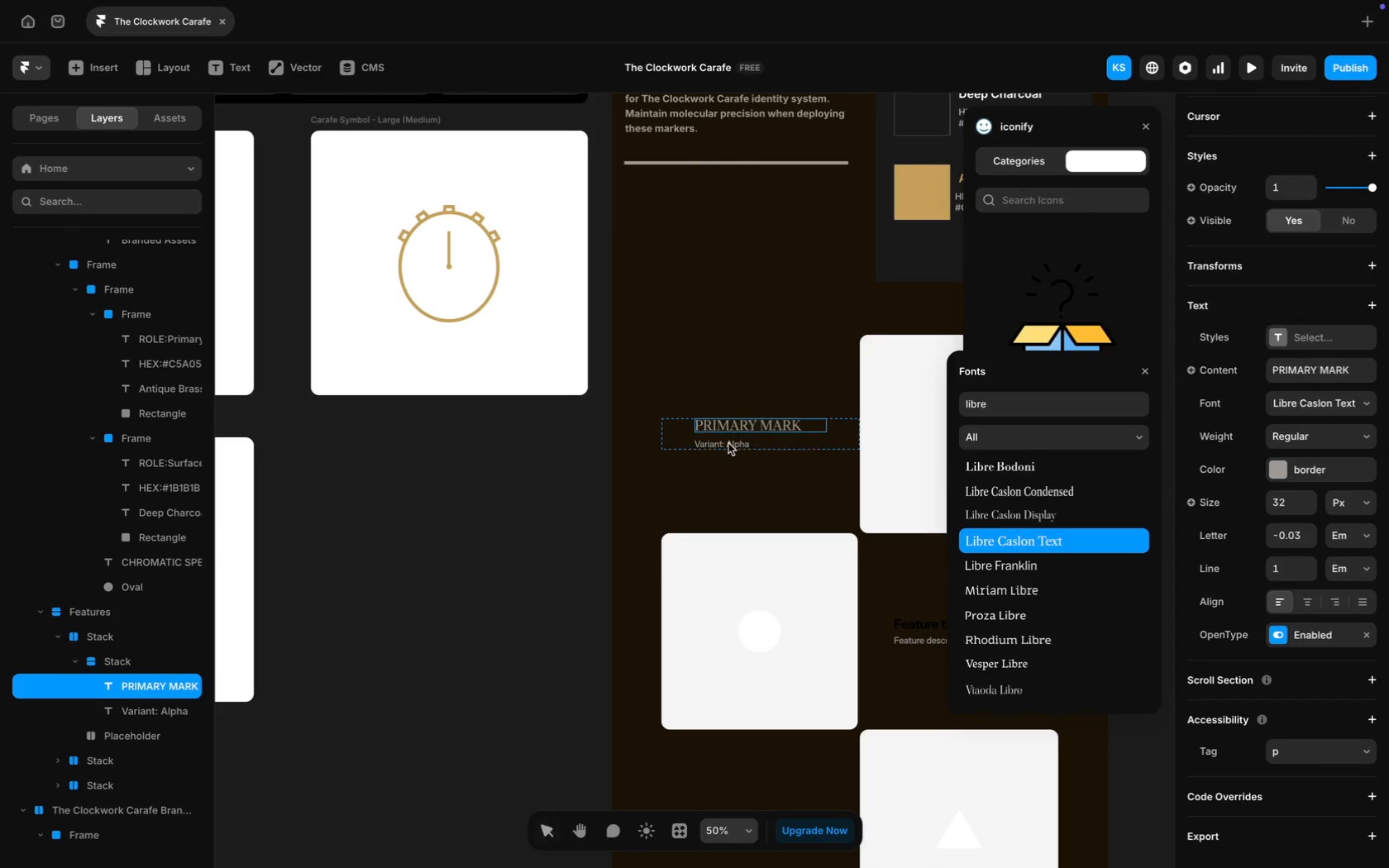 
left_click([729, 441])
 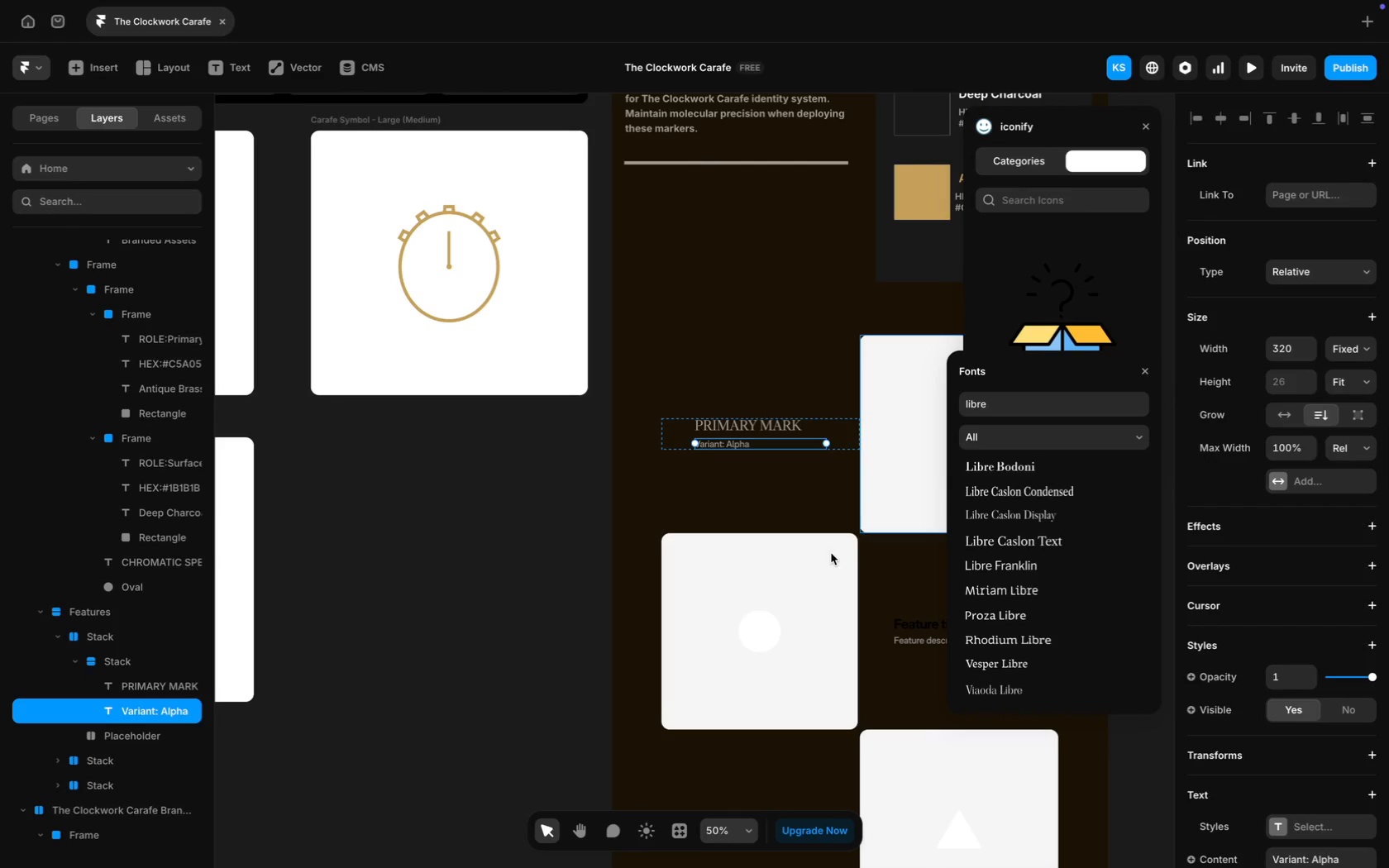 
scroll: coordinate [795, 563], scroll_direction: down, amount: 35.0
 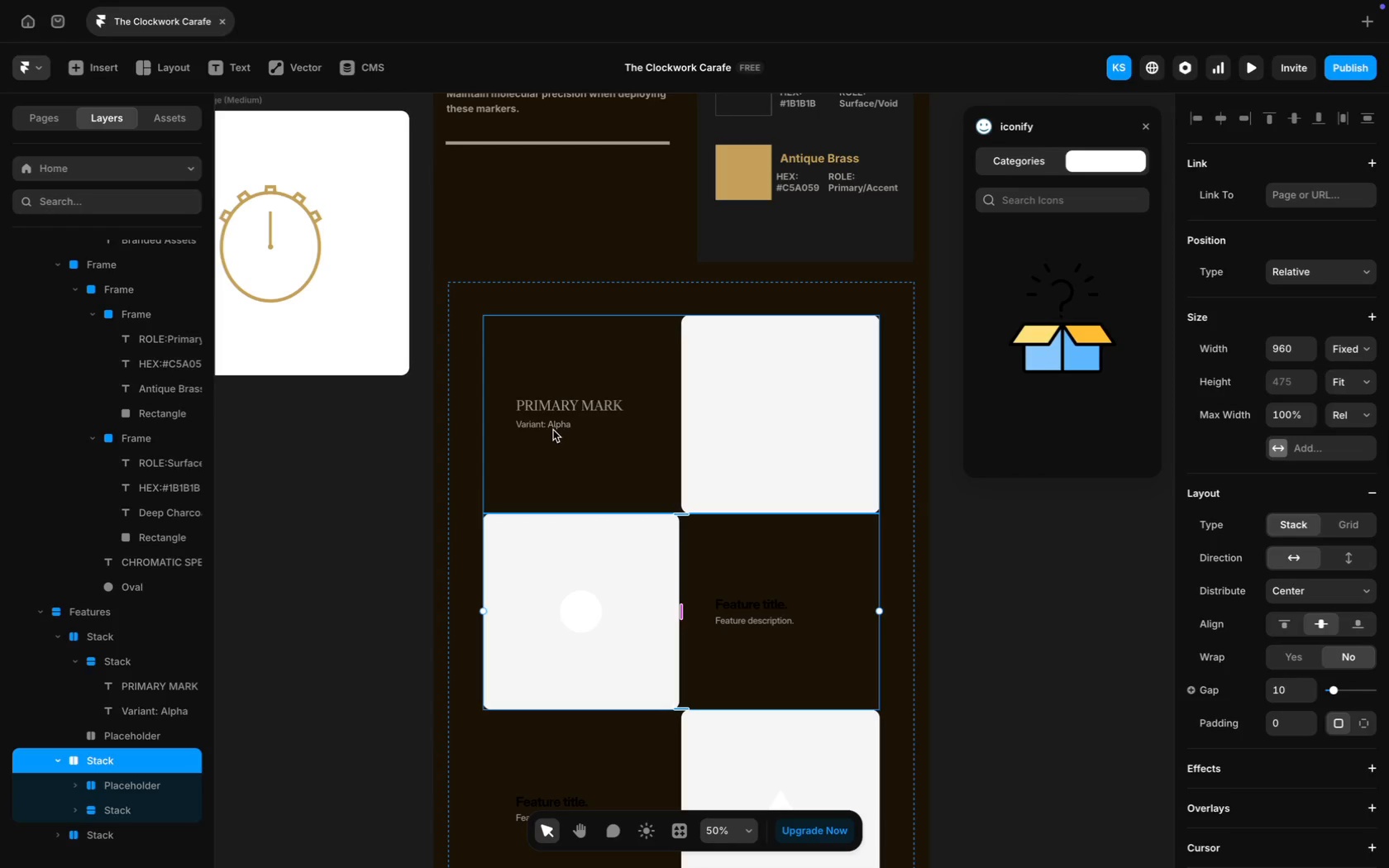 
wait(5.22)
 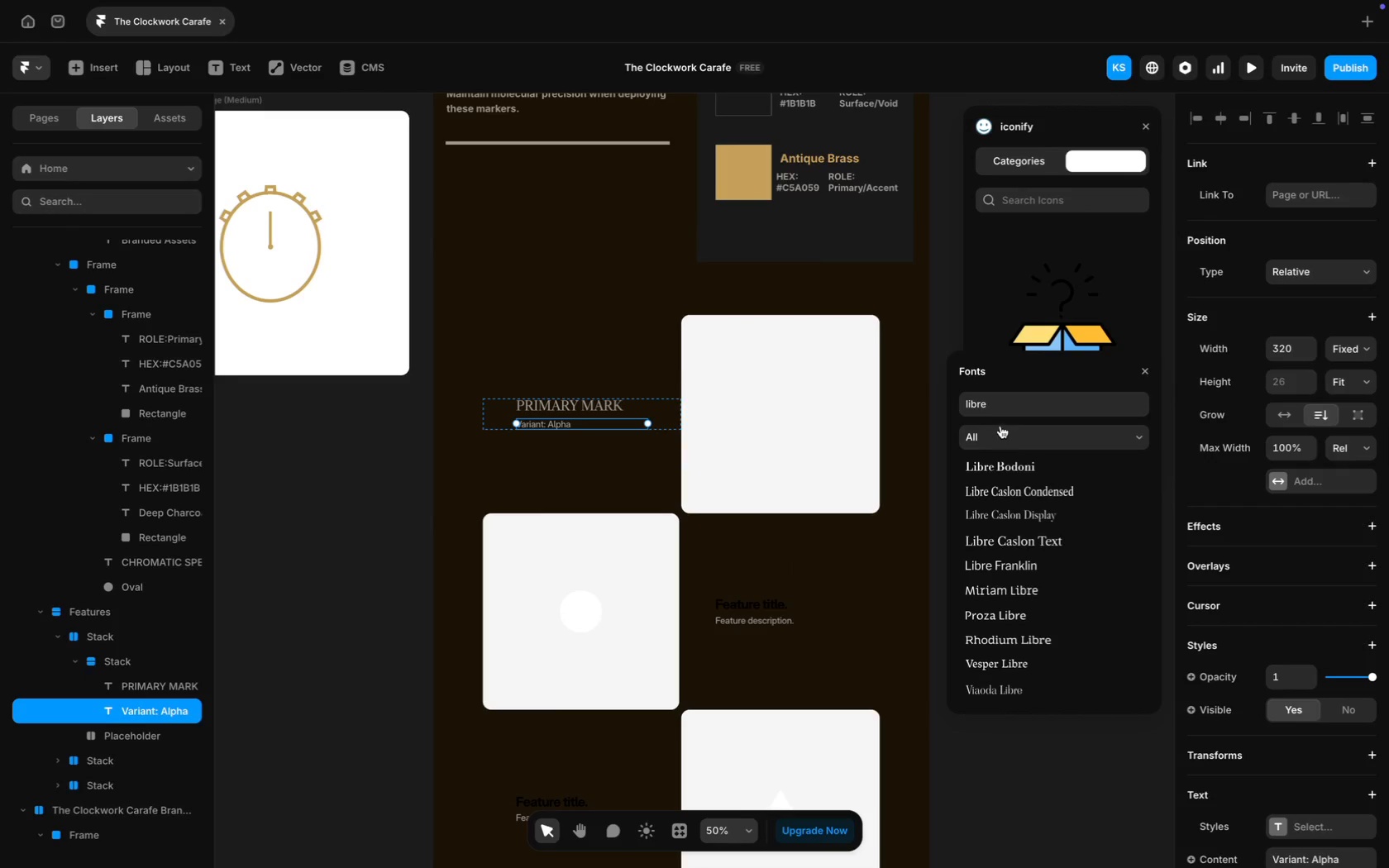 
key(Meta+Z)
 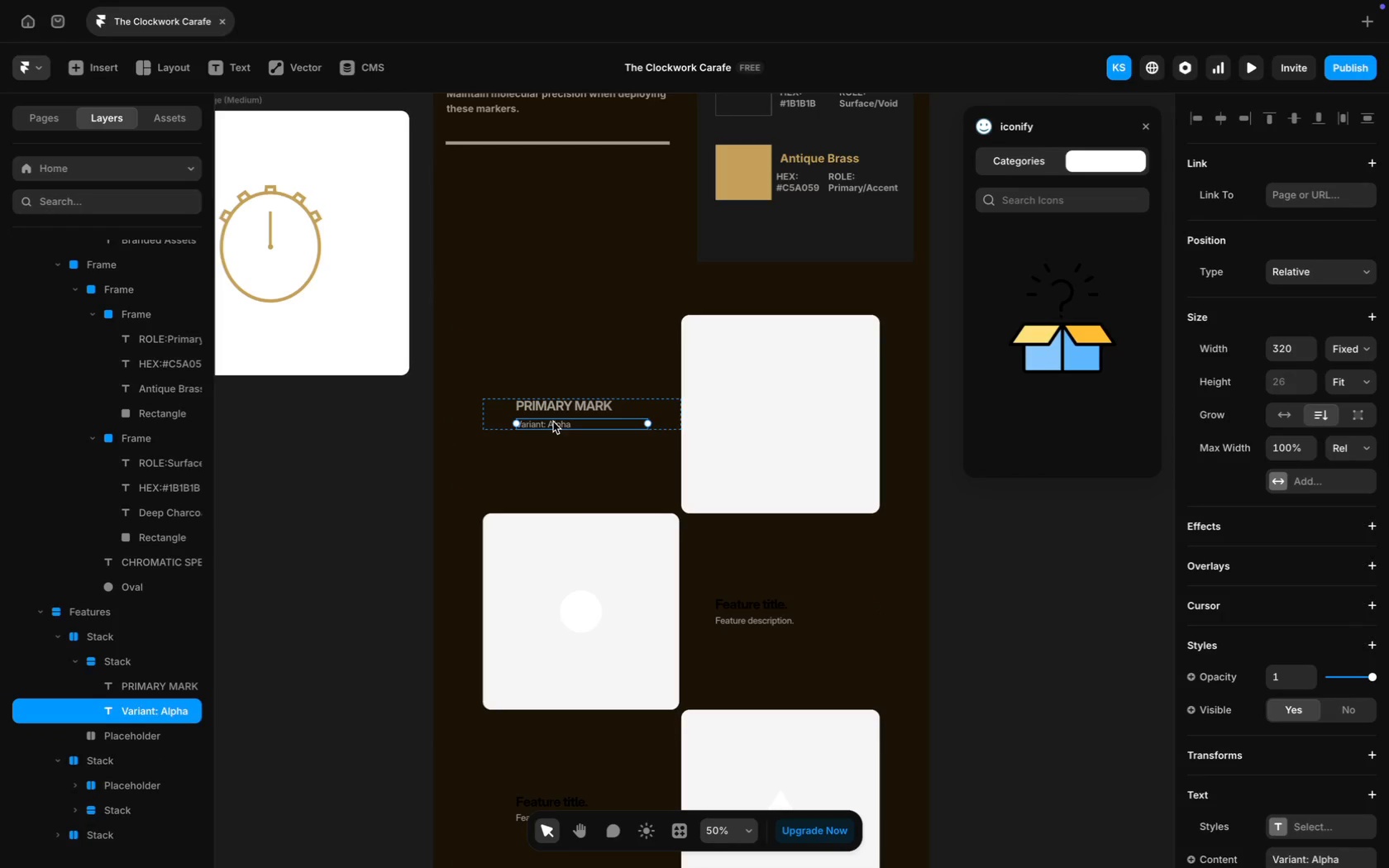 
scroll: coordinate [1323, 535], scroll_direction: down, amount: 49.0
 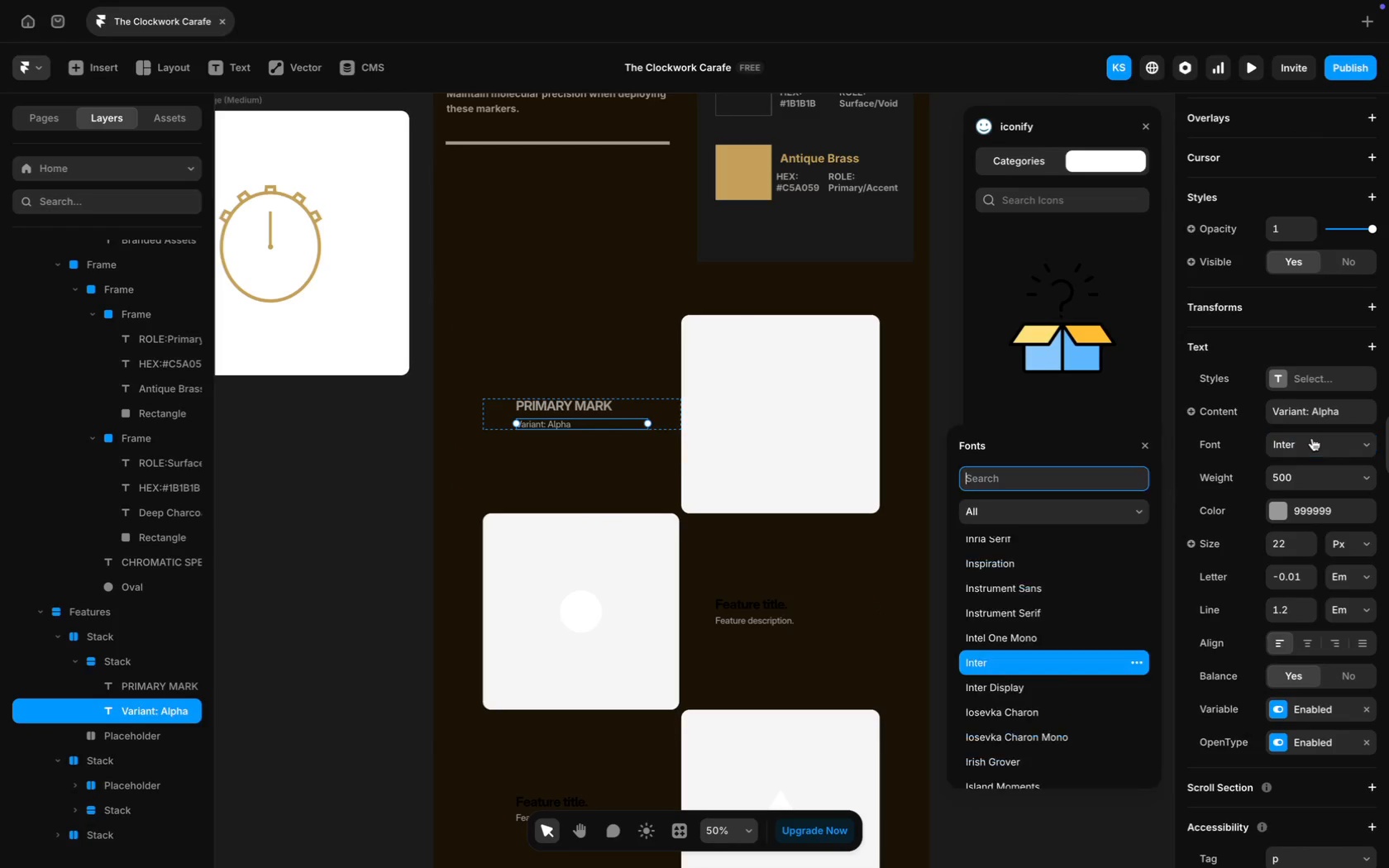 
type(Jet)
 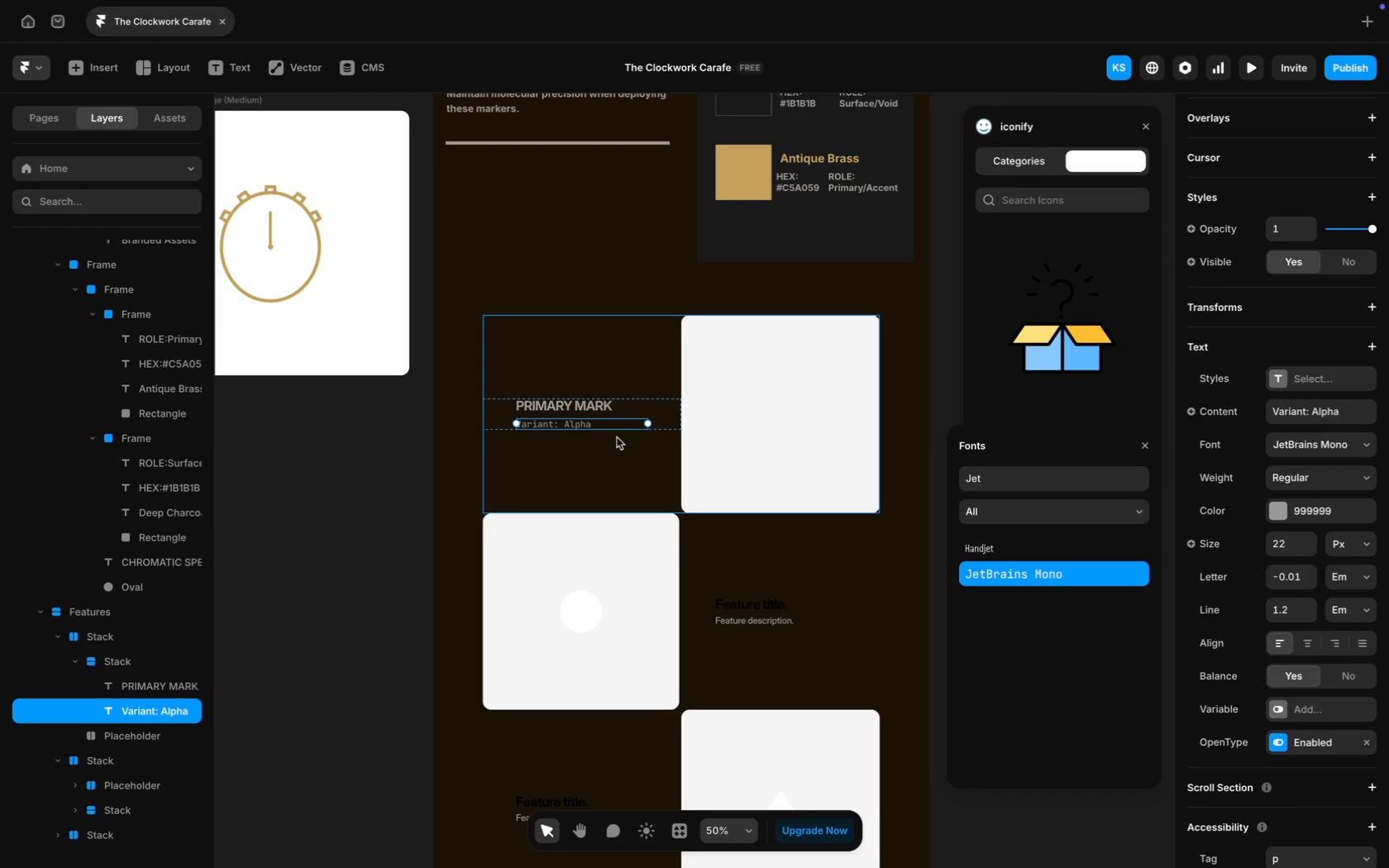 
left_click([1017, 572])
 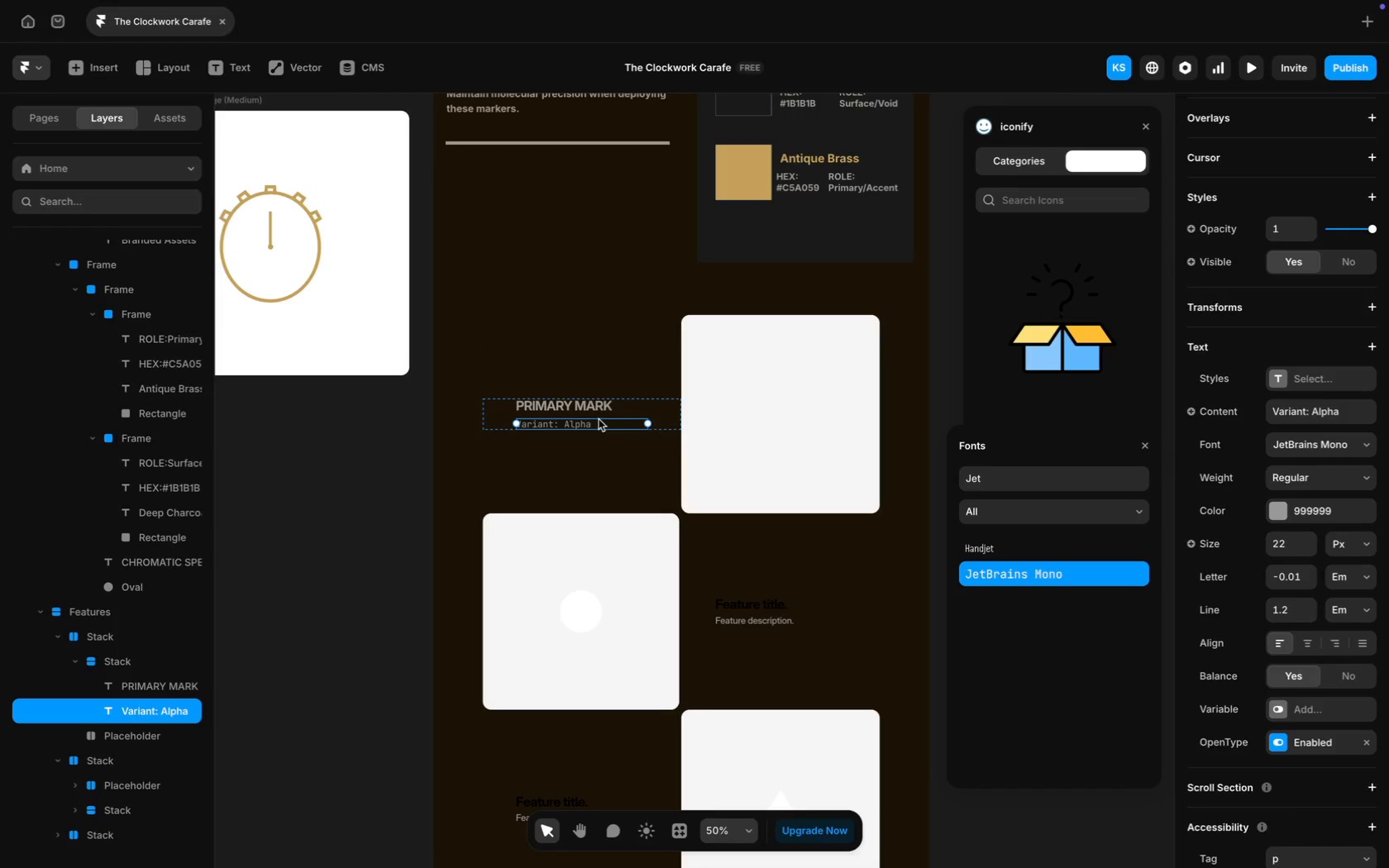 
left_click([585, 403])
 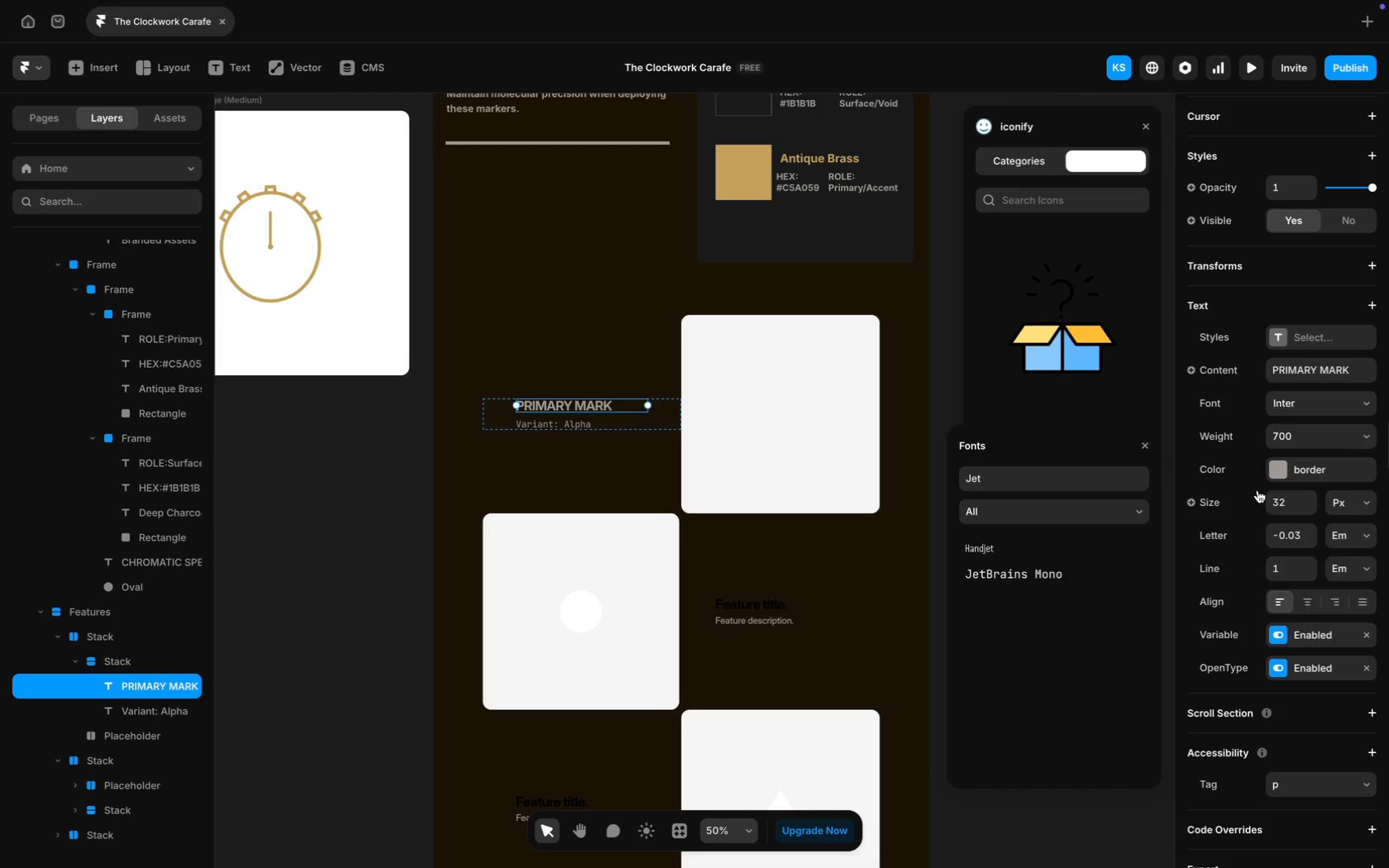 
scroll: coordinate [1320, 666], scroll_direction: down, amount: 31.0
 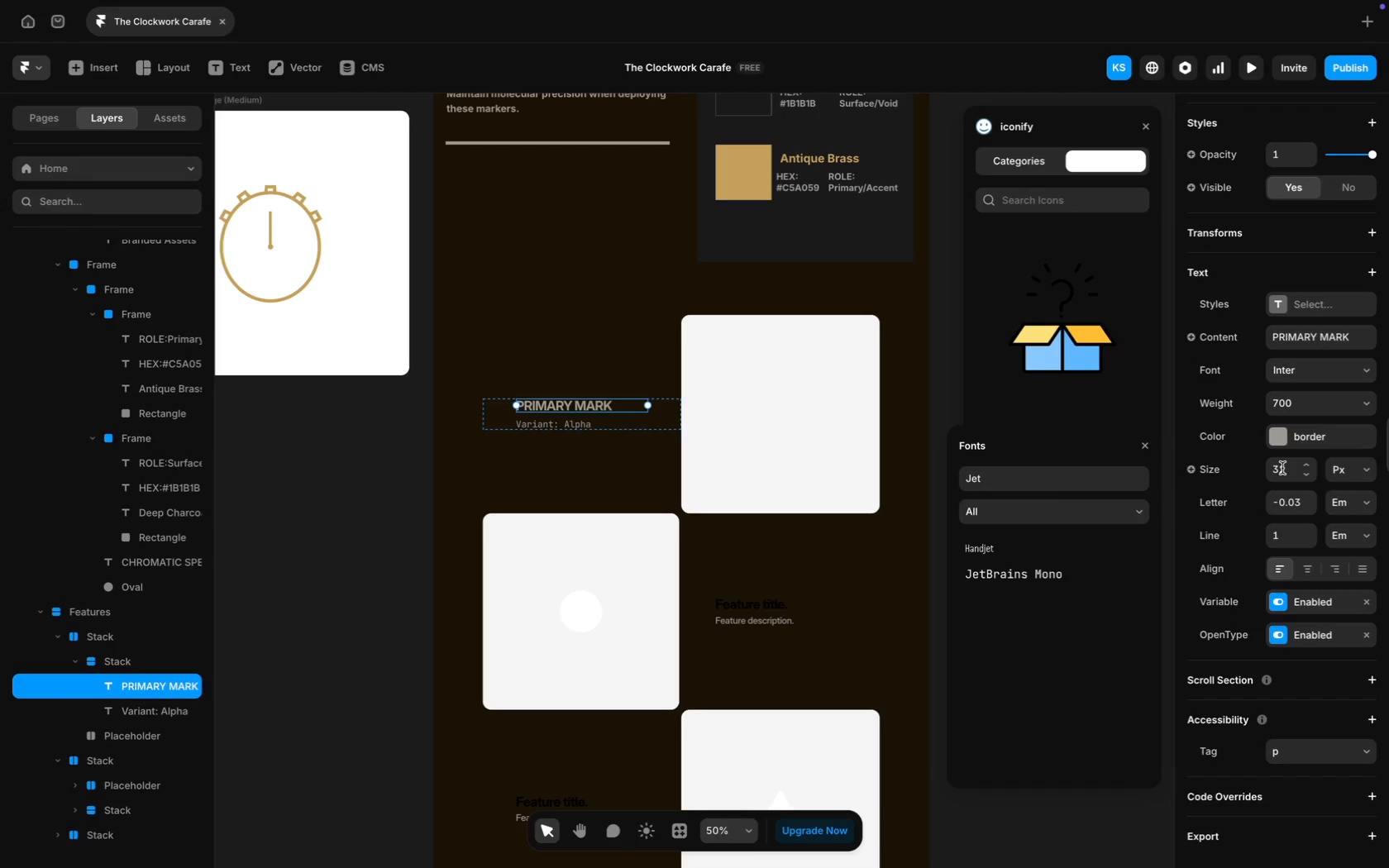 
left_click([1282, 467])
 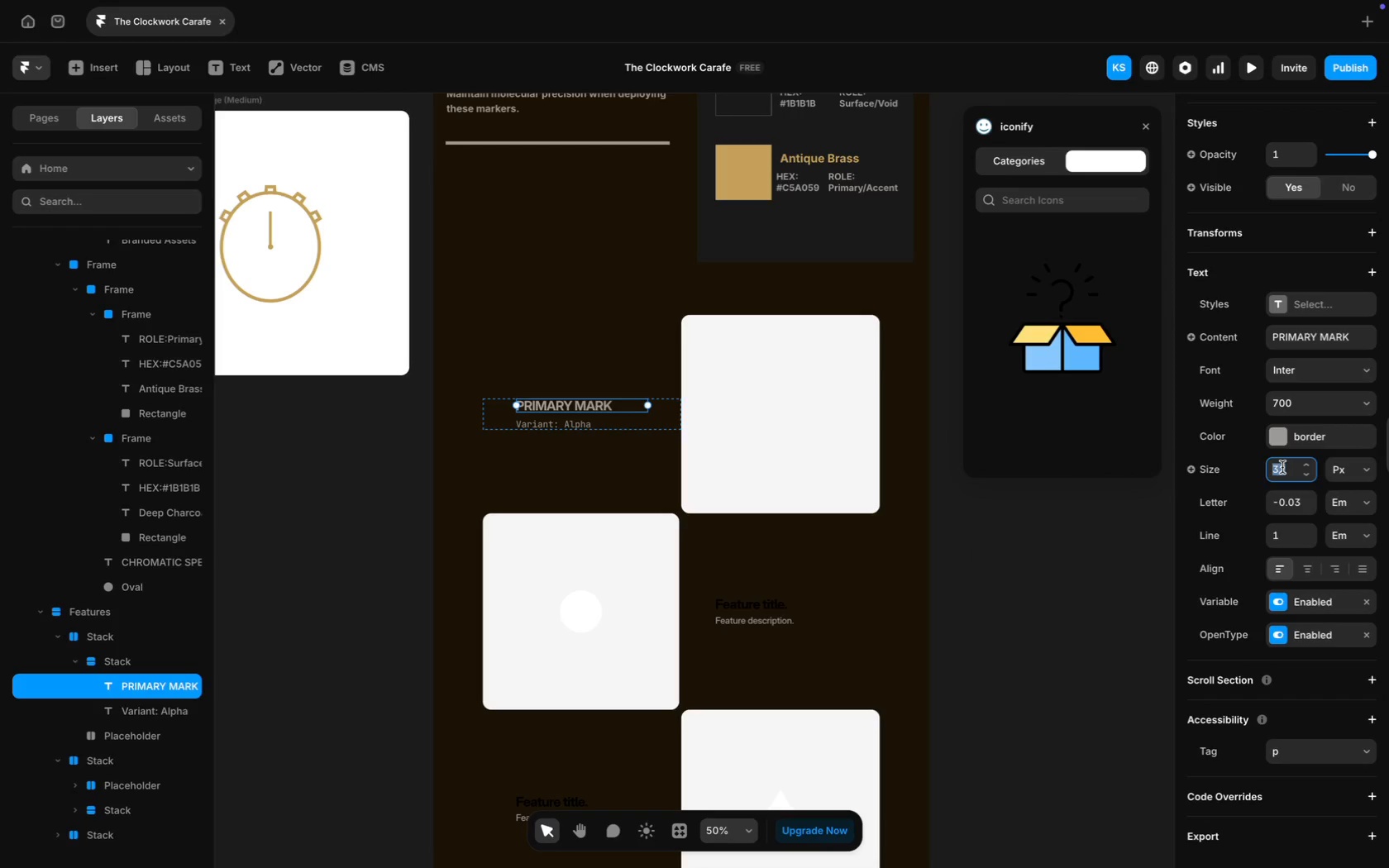 
type(35)
 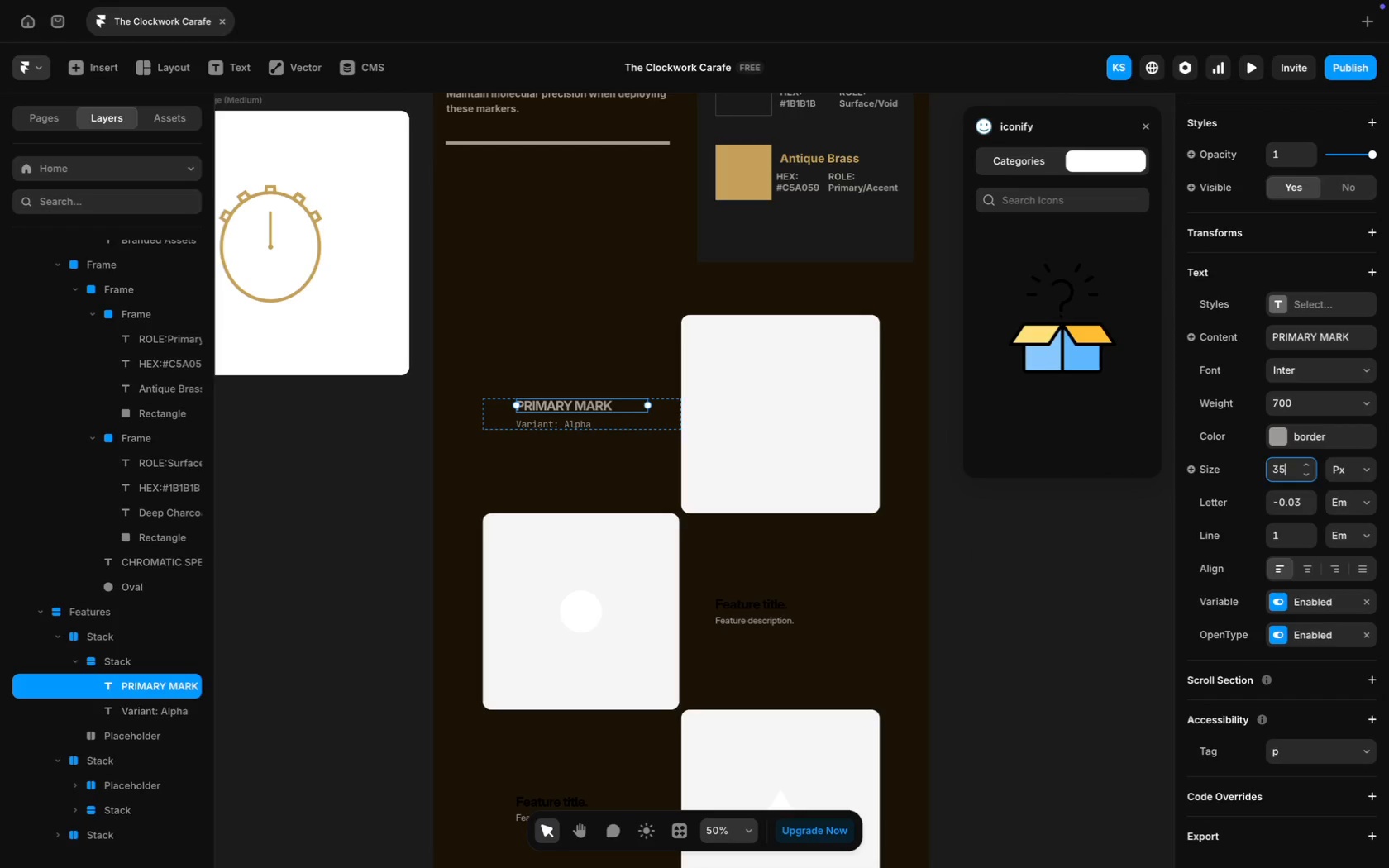 
key(Enter)
 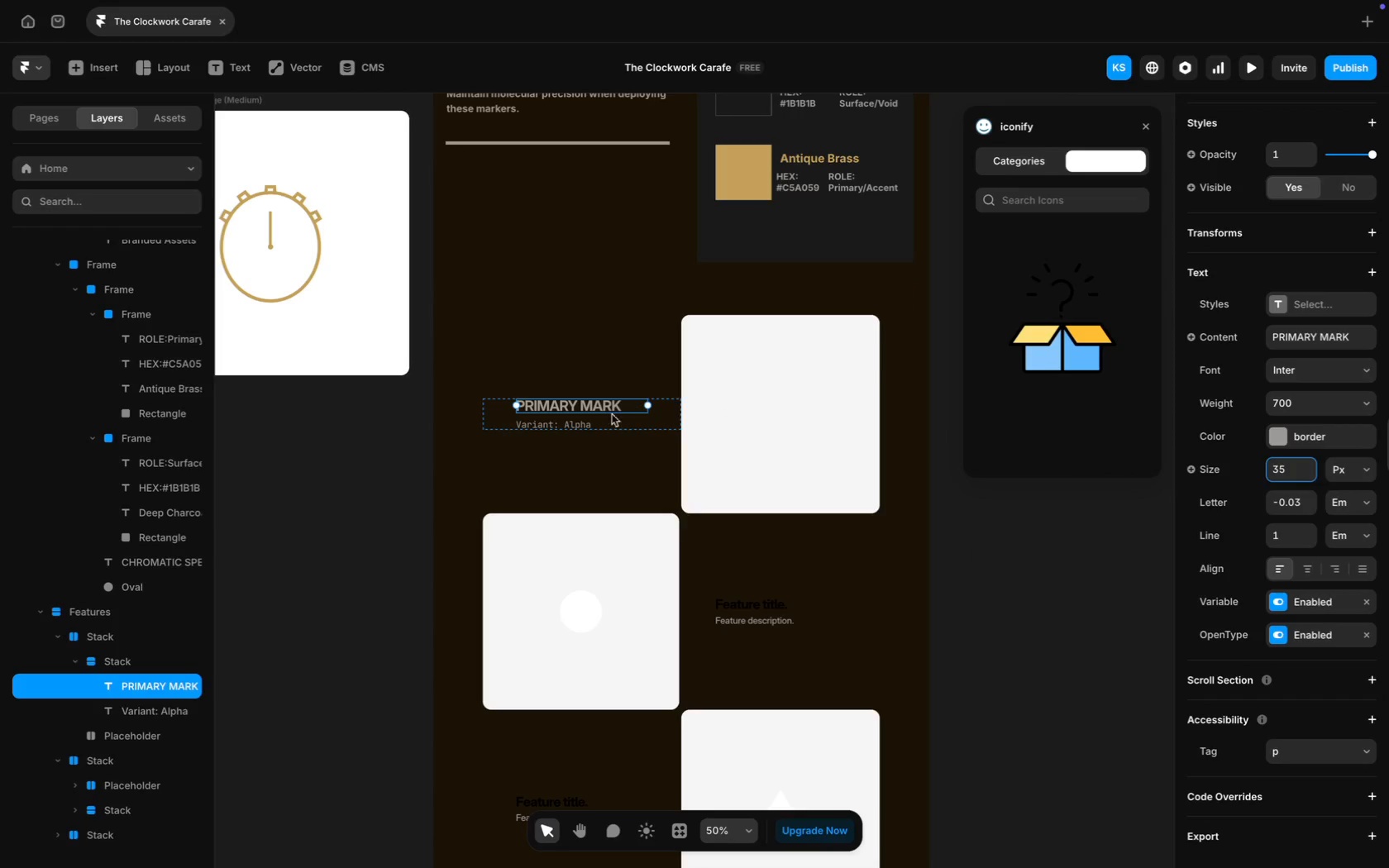 
left_click([577, 422])
 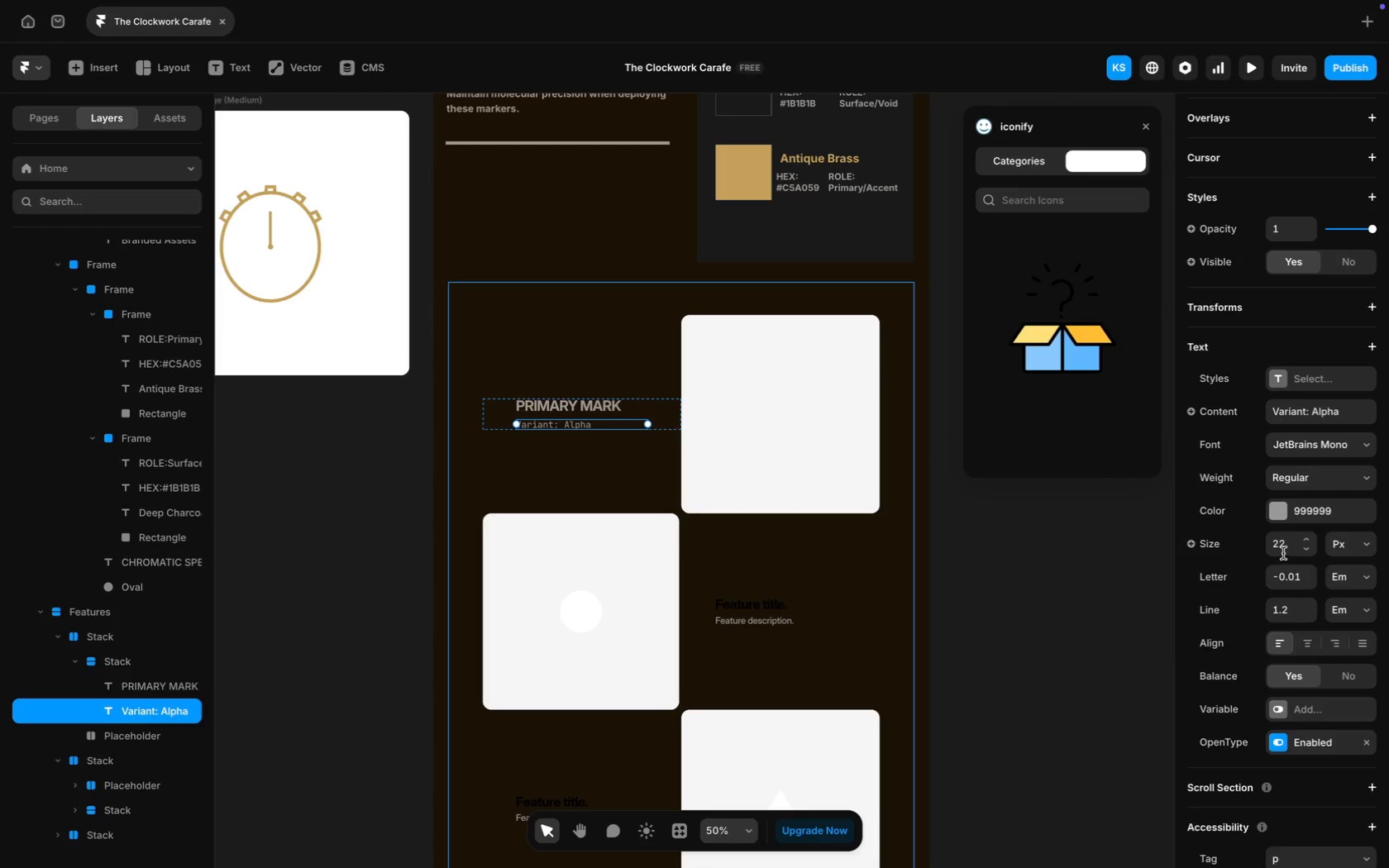 
left_click([1287, 548])
 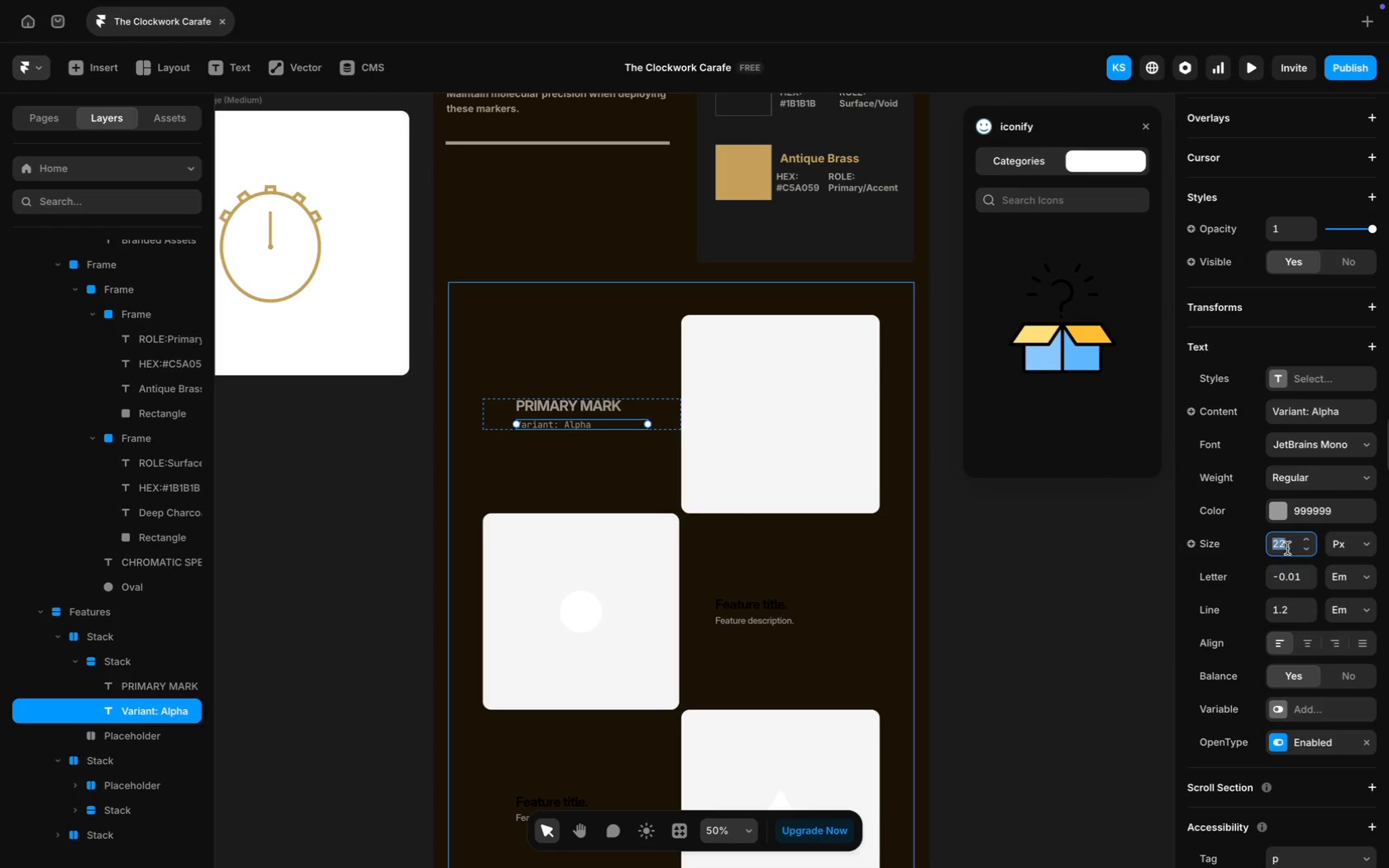 
type(24)
 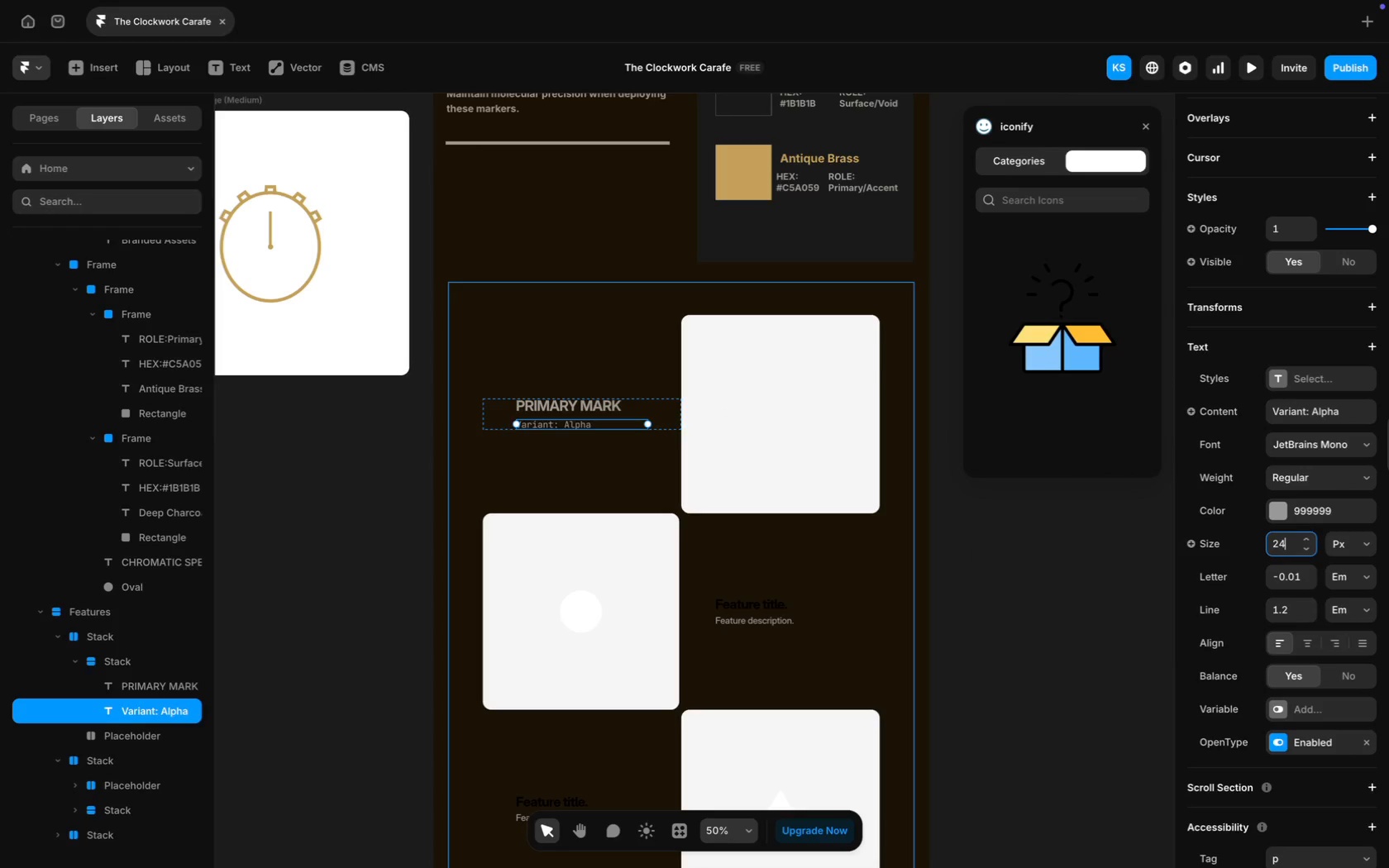 
key(Enter)
 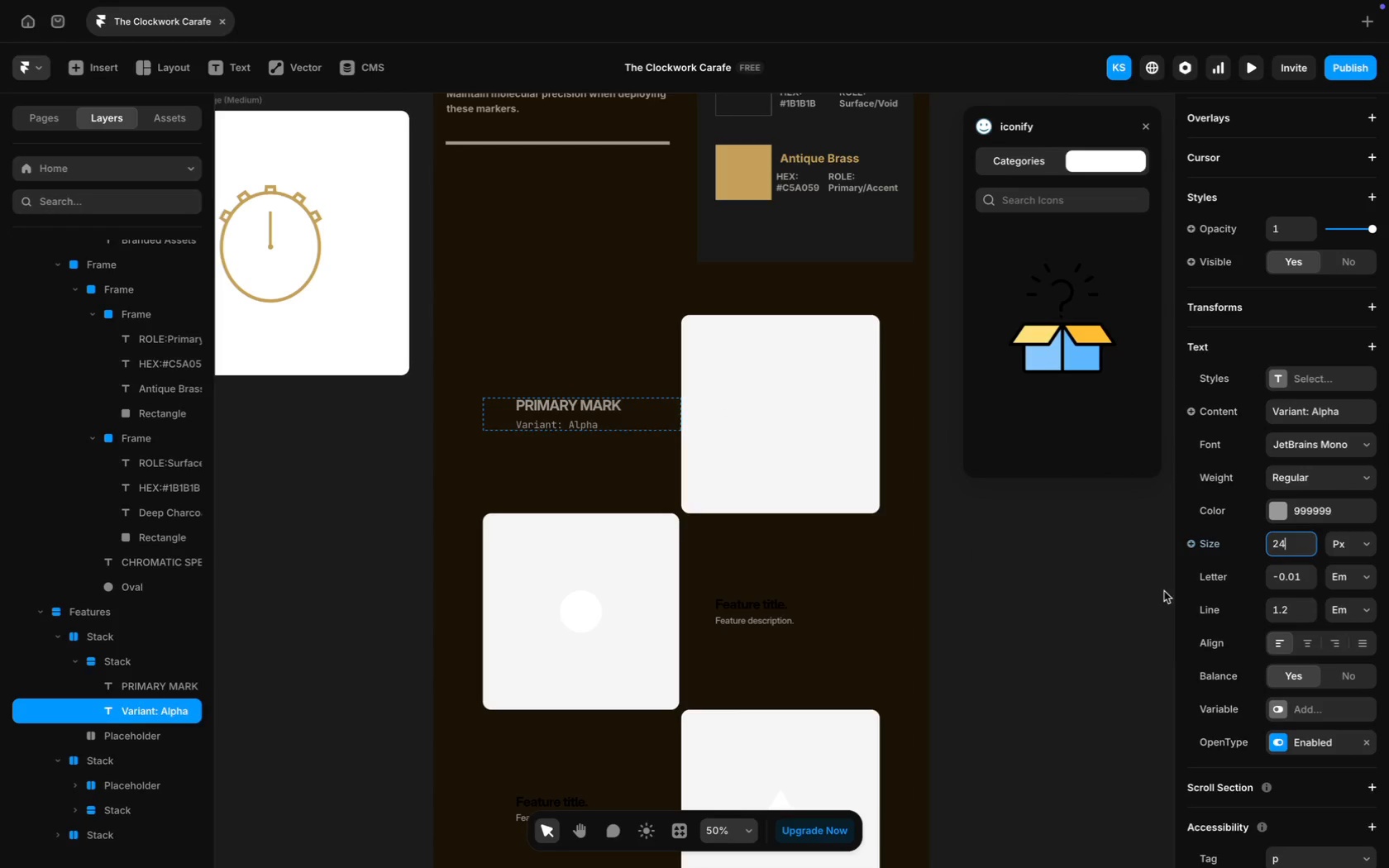 
left_click([1117, 621])
 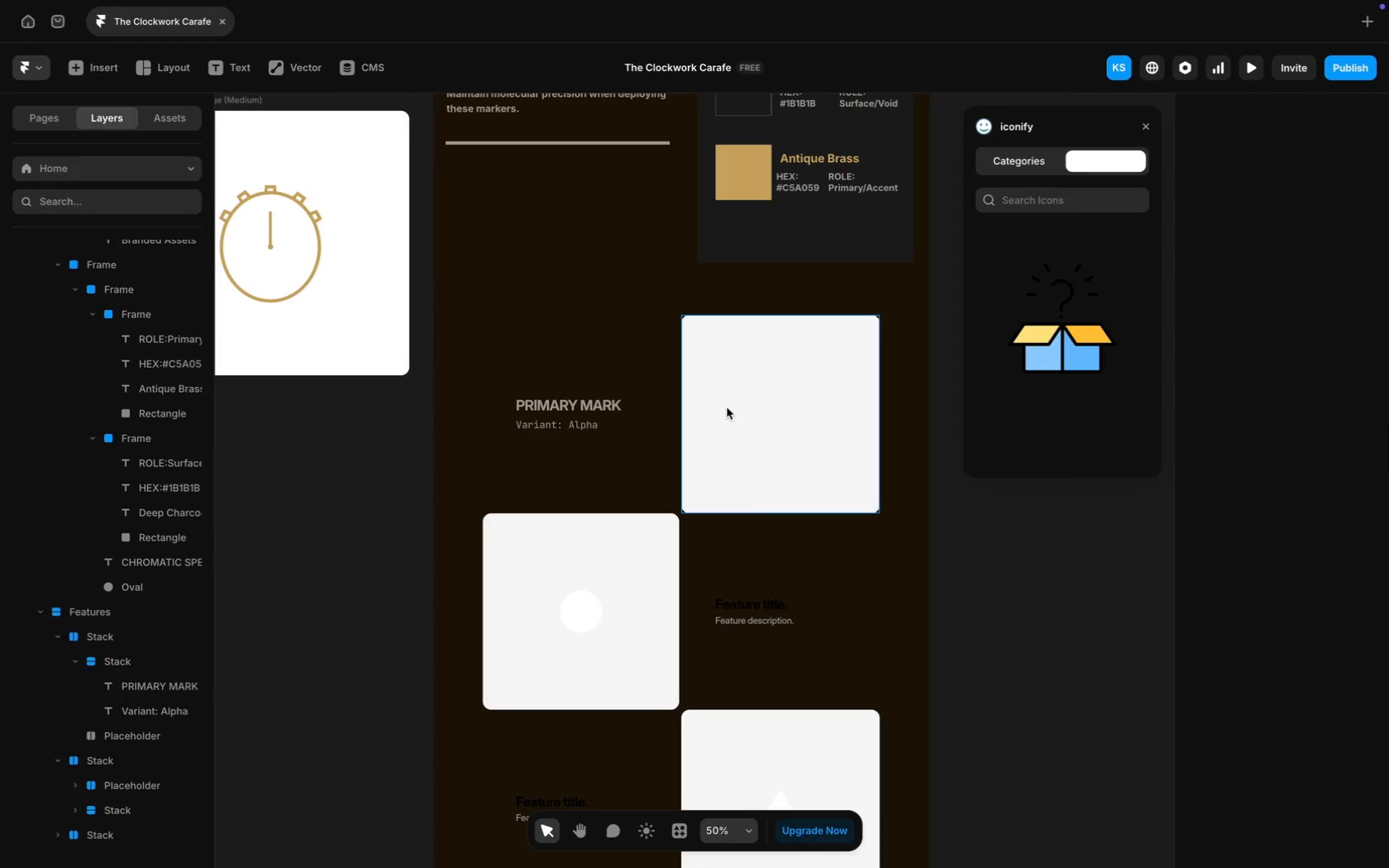 
left_click([727, 408])
 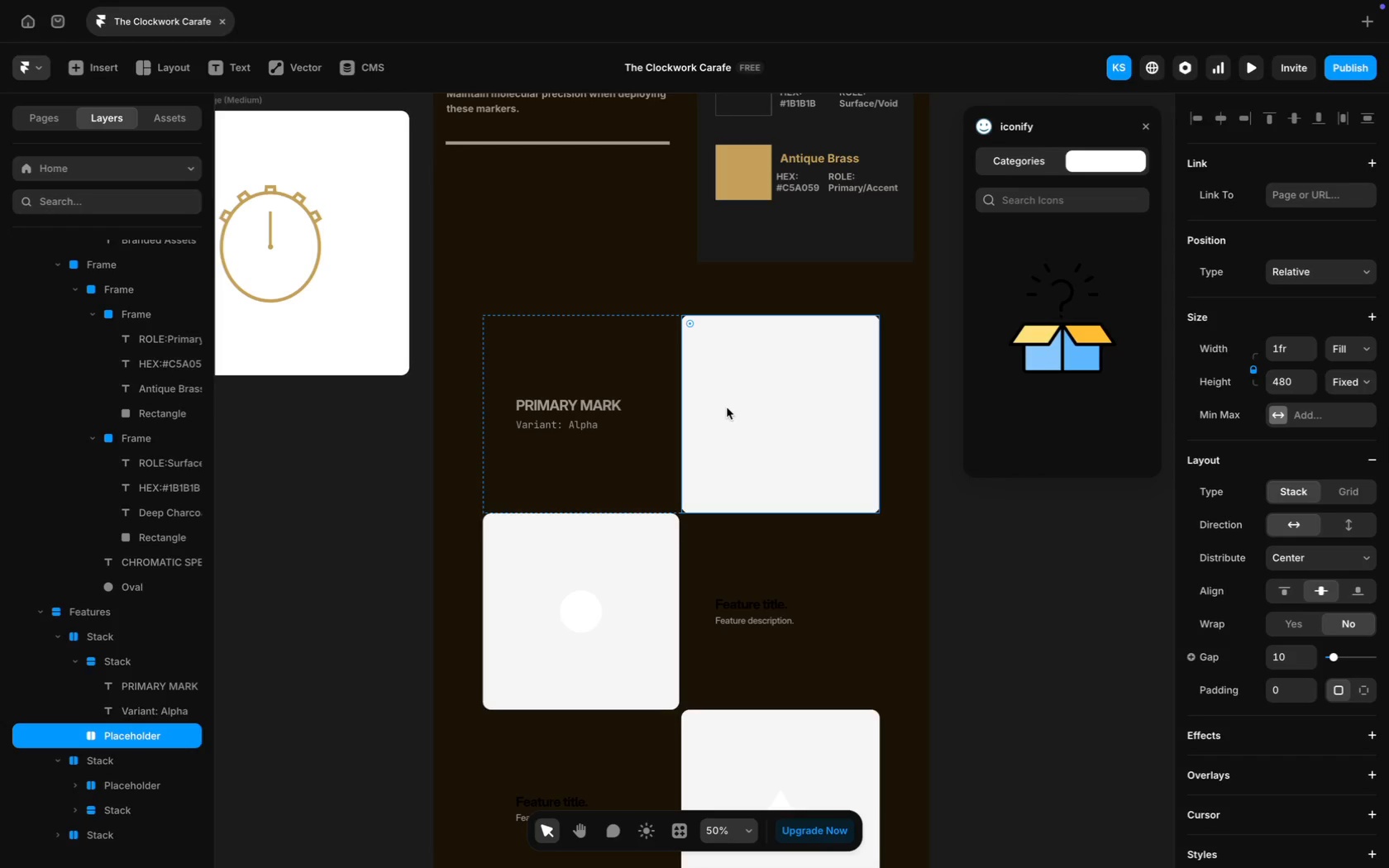 
scroll: coordinate [727, 408], scroll_direction: down, amount: 5.0